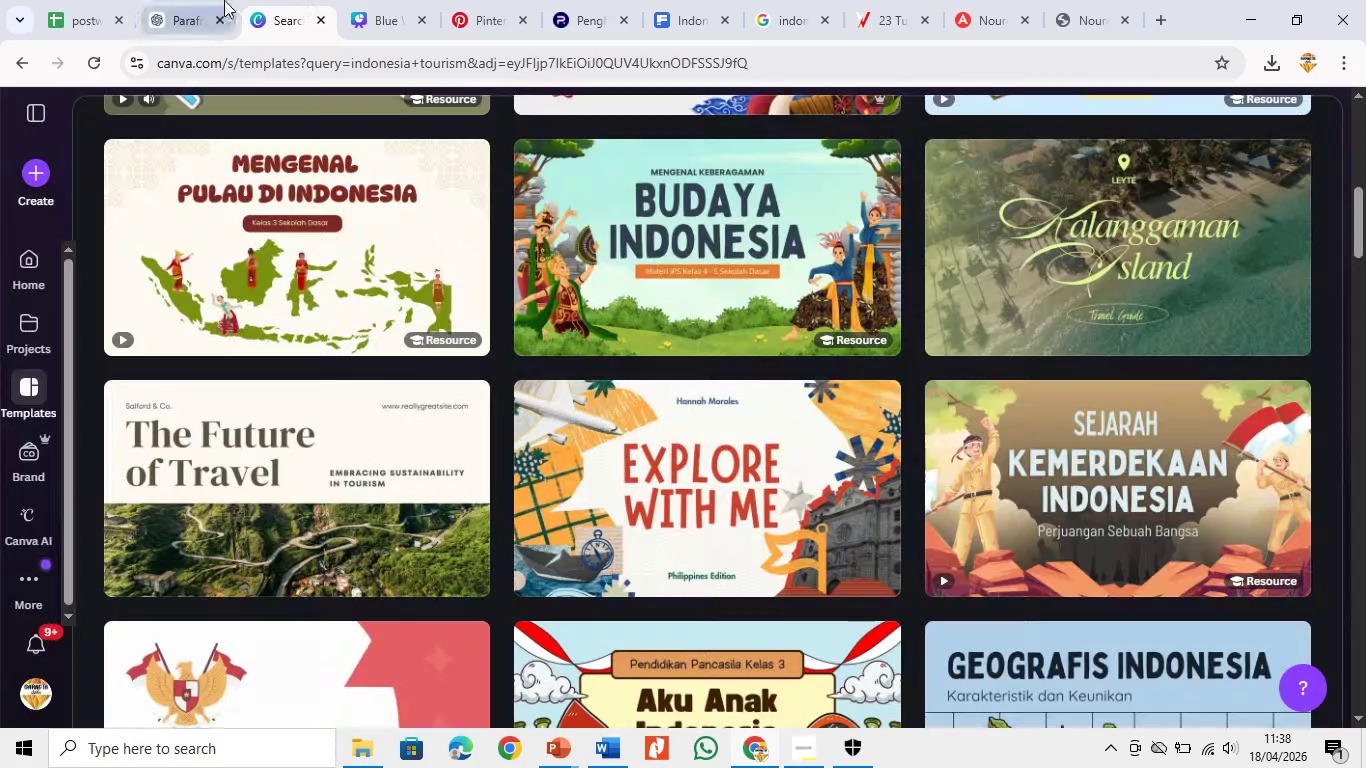 
left_click([224, 0])
 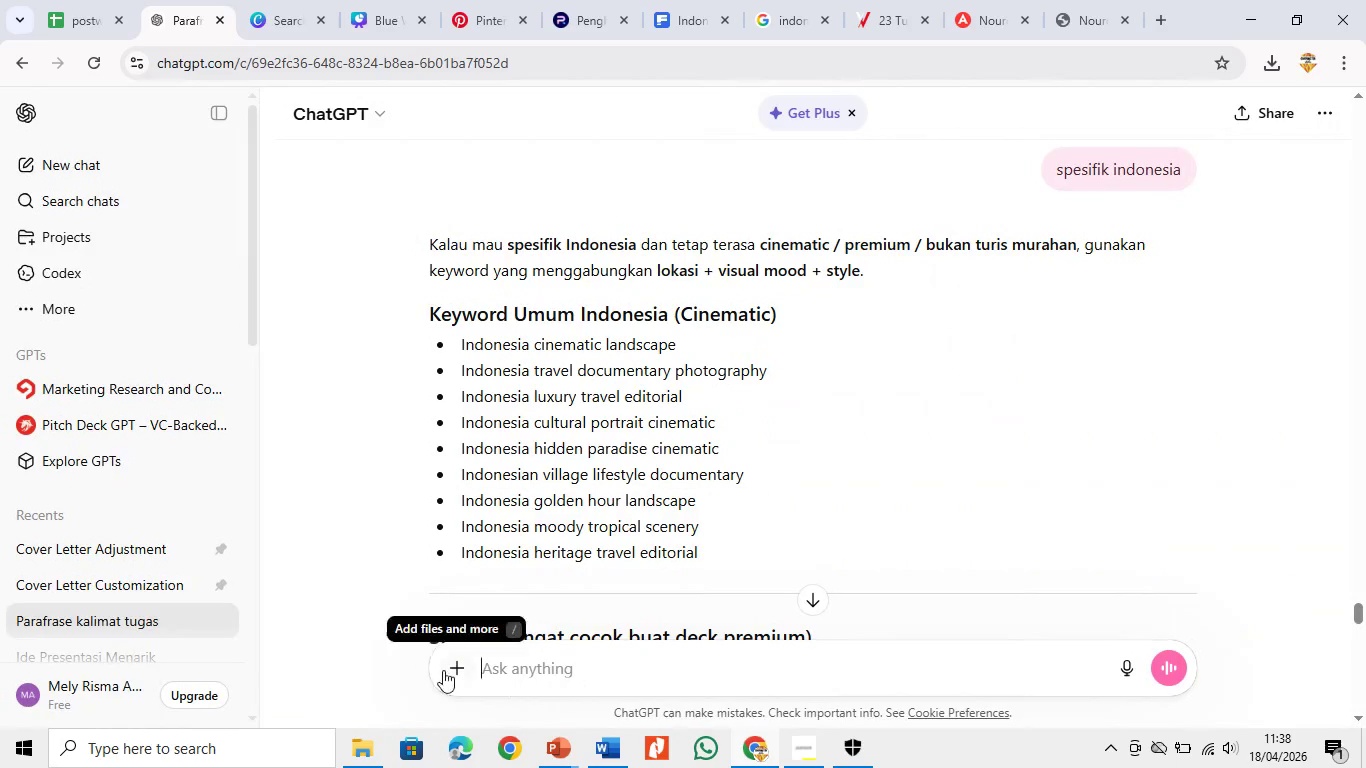 
left_click([444, 671])
 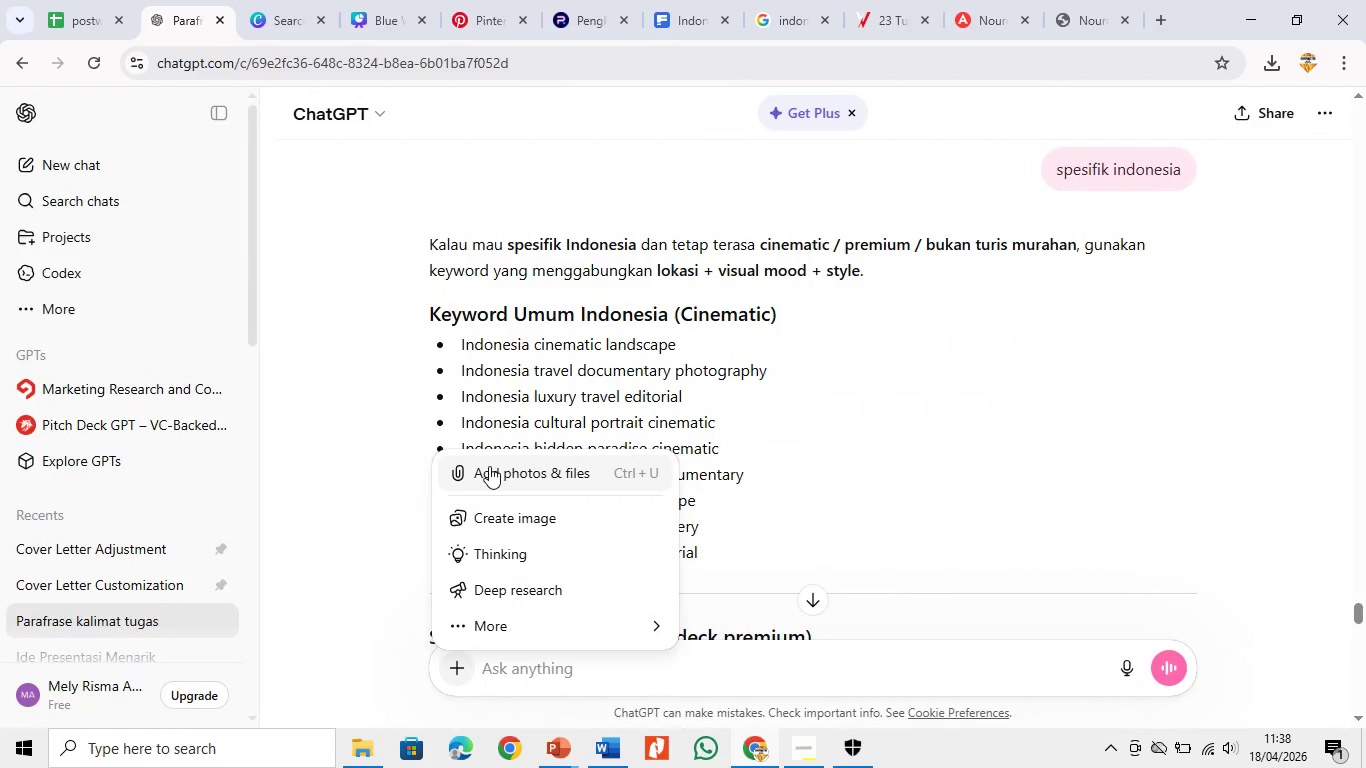 
left_click([489, 466])
 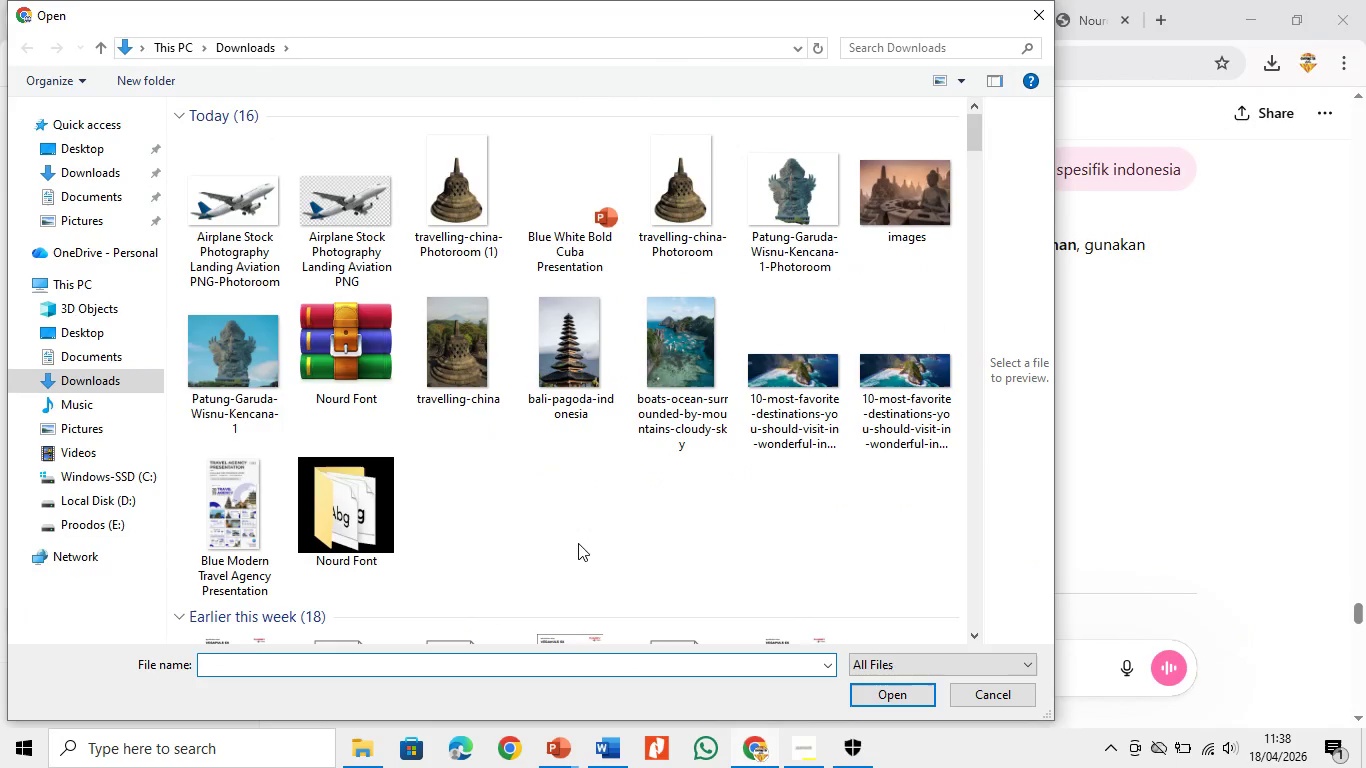 
double_click([229, 535])
 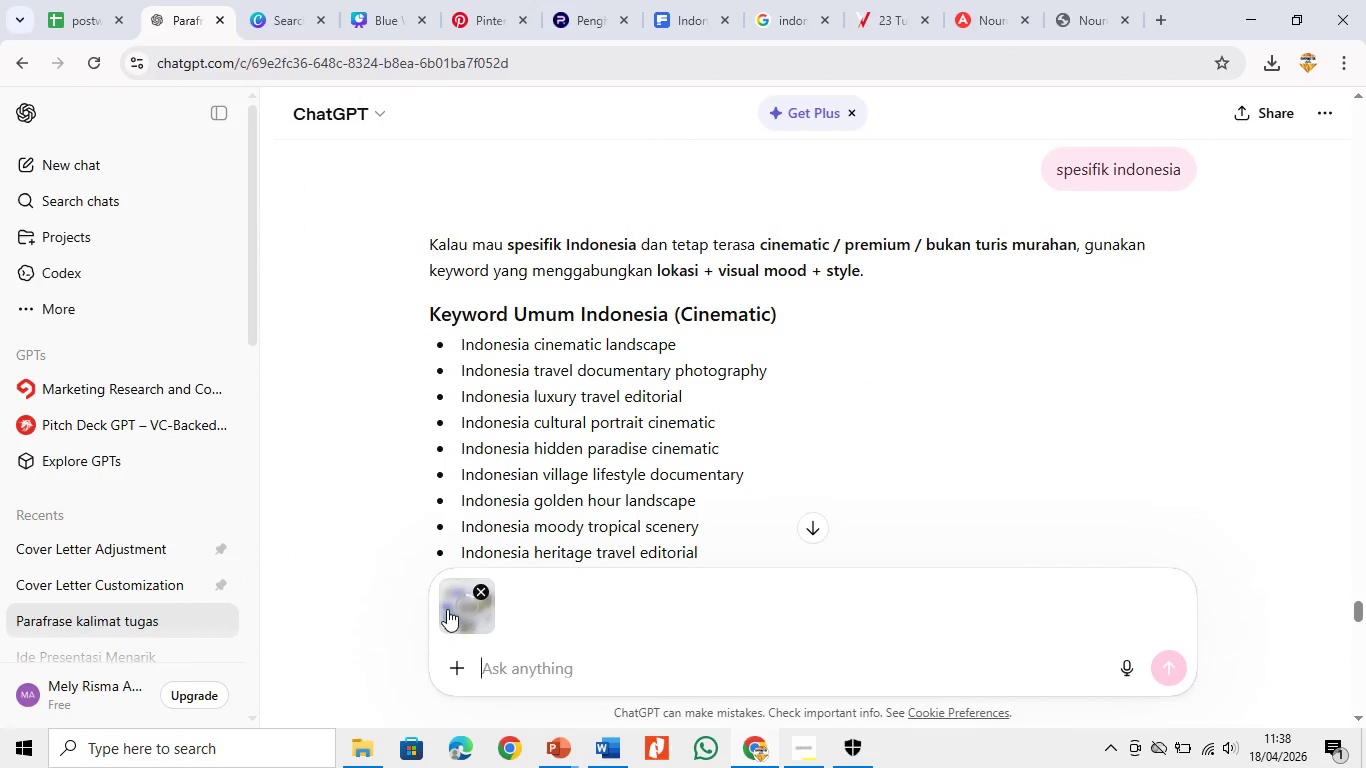 
type(untuk mn)
key(Backspace)
type(encari icoi)
key(Backspace)
key(Backspace)
key(Backspace)
key(Backspace)
key(Backspace)
type(destinasi indonesia yang bs)
key(Backspace)
type(ia)
key(Backspace)
type(a)
key(Backspace)
type(sa dimasukkan di cover keywordnya apa ya seperti i)
key(Backspace)
type(di conth)
 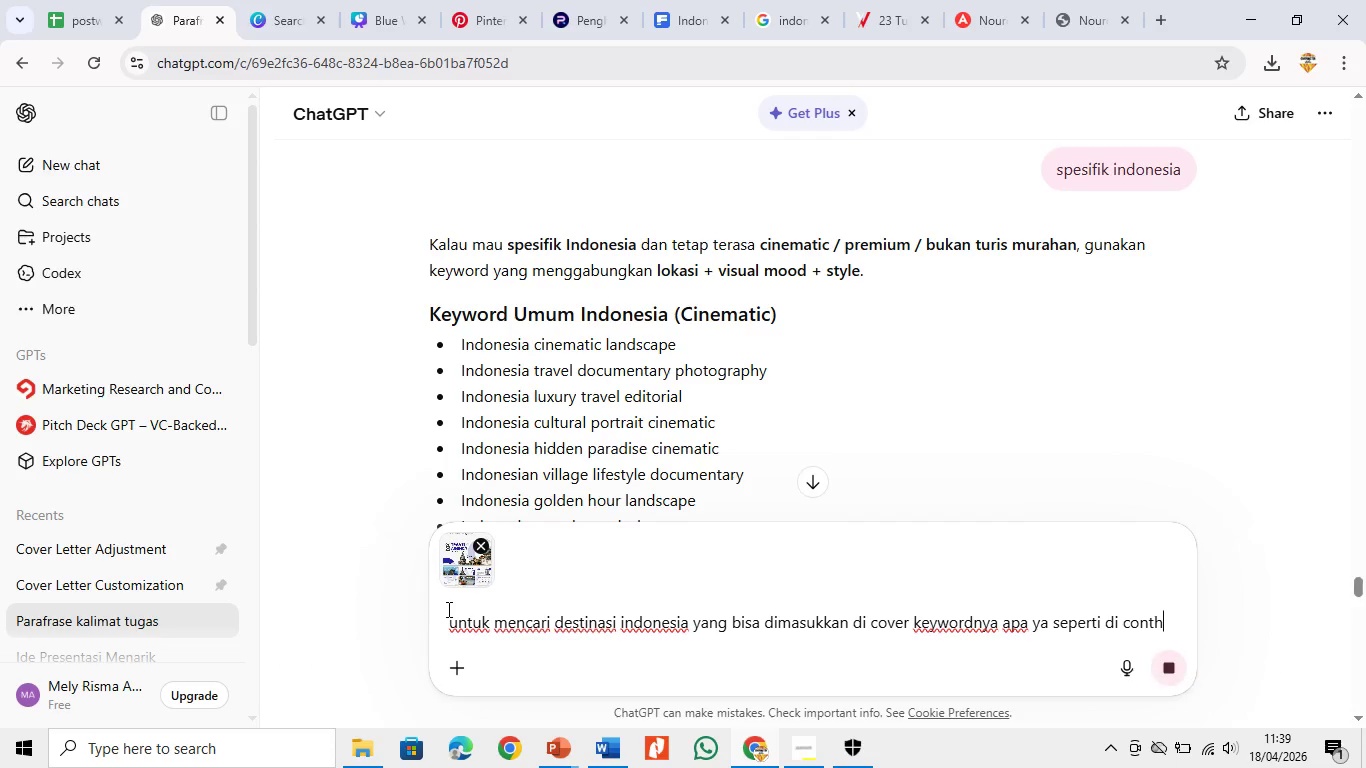 
key(Enter)
 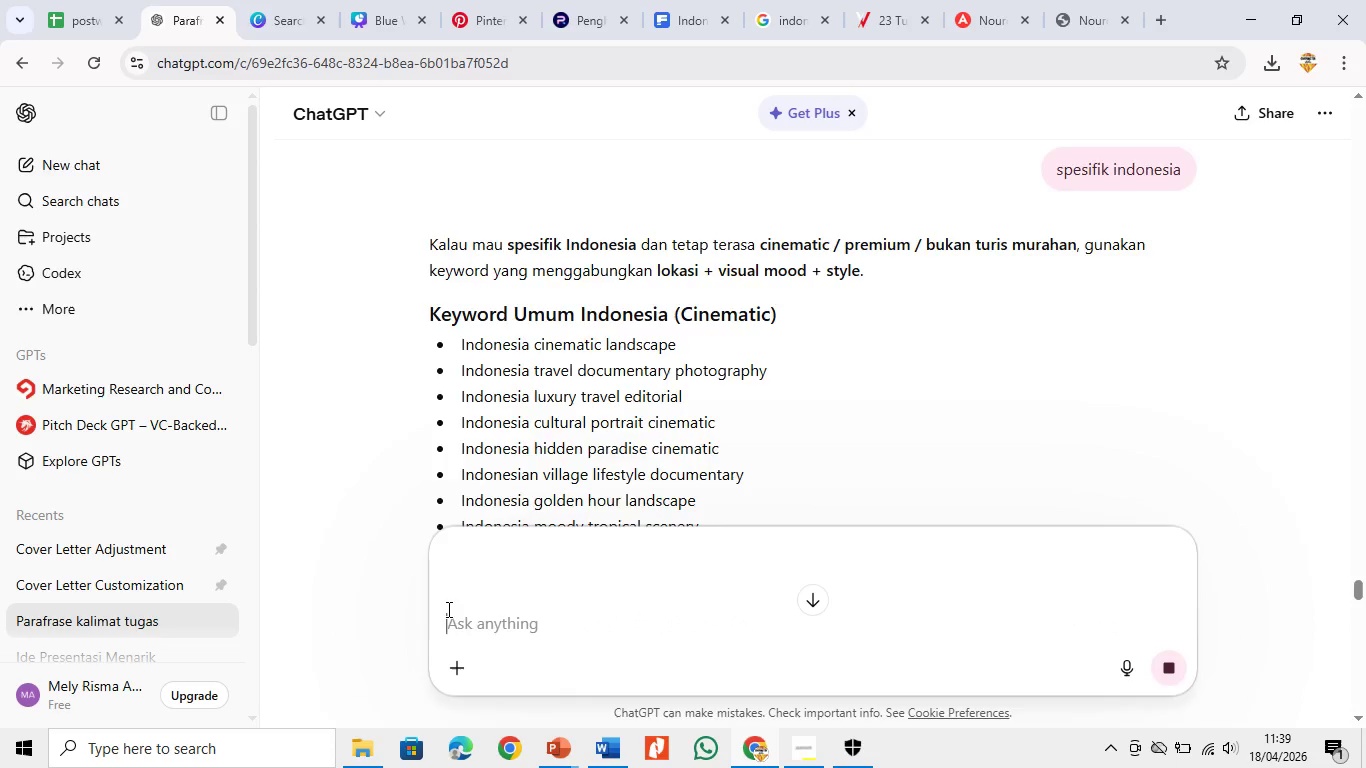 
key(Enter)
 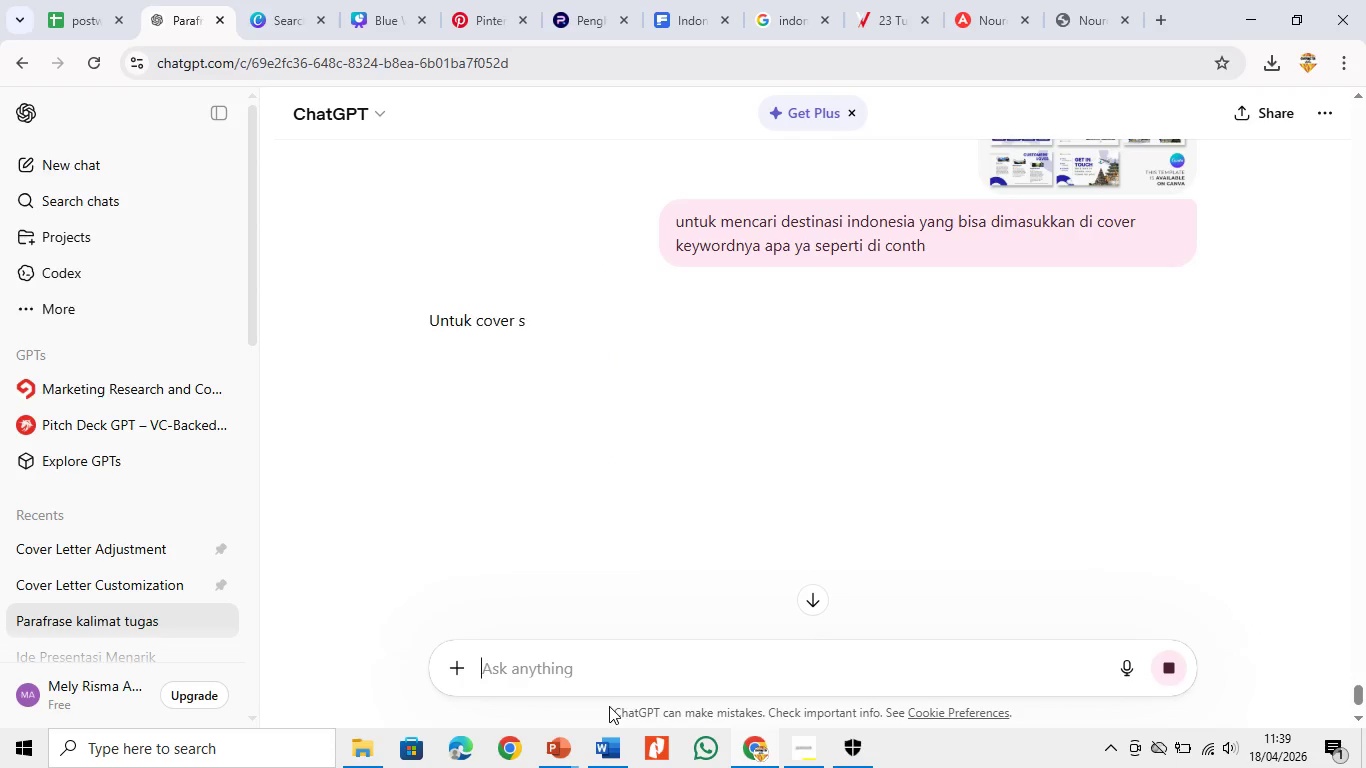 
mouse_move([598, 702])
 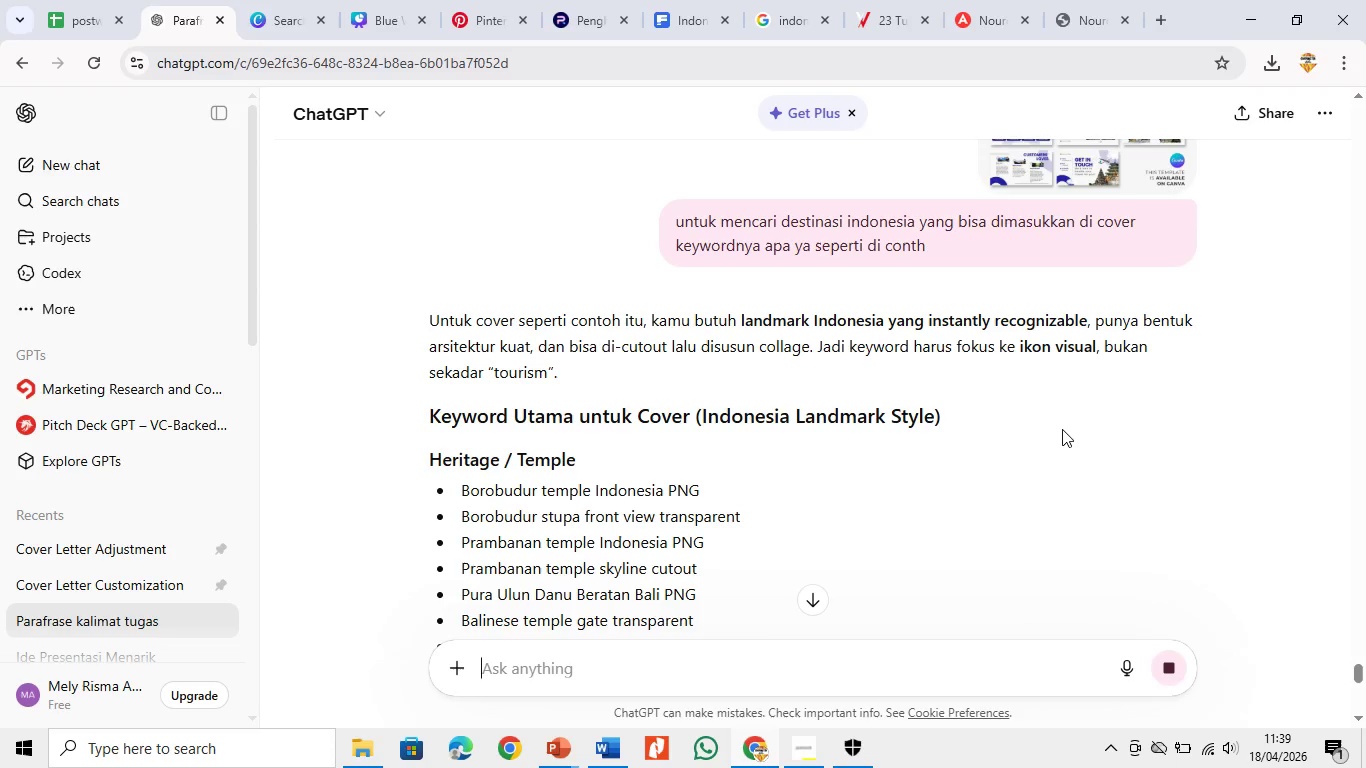 
wait(10.75)
 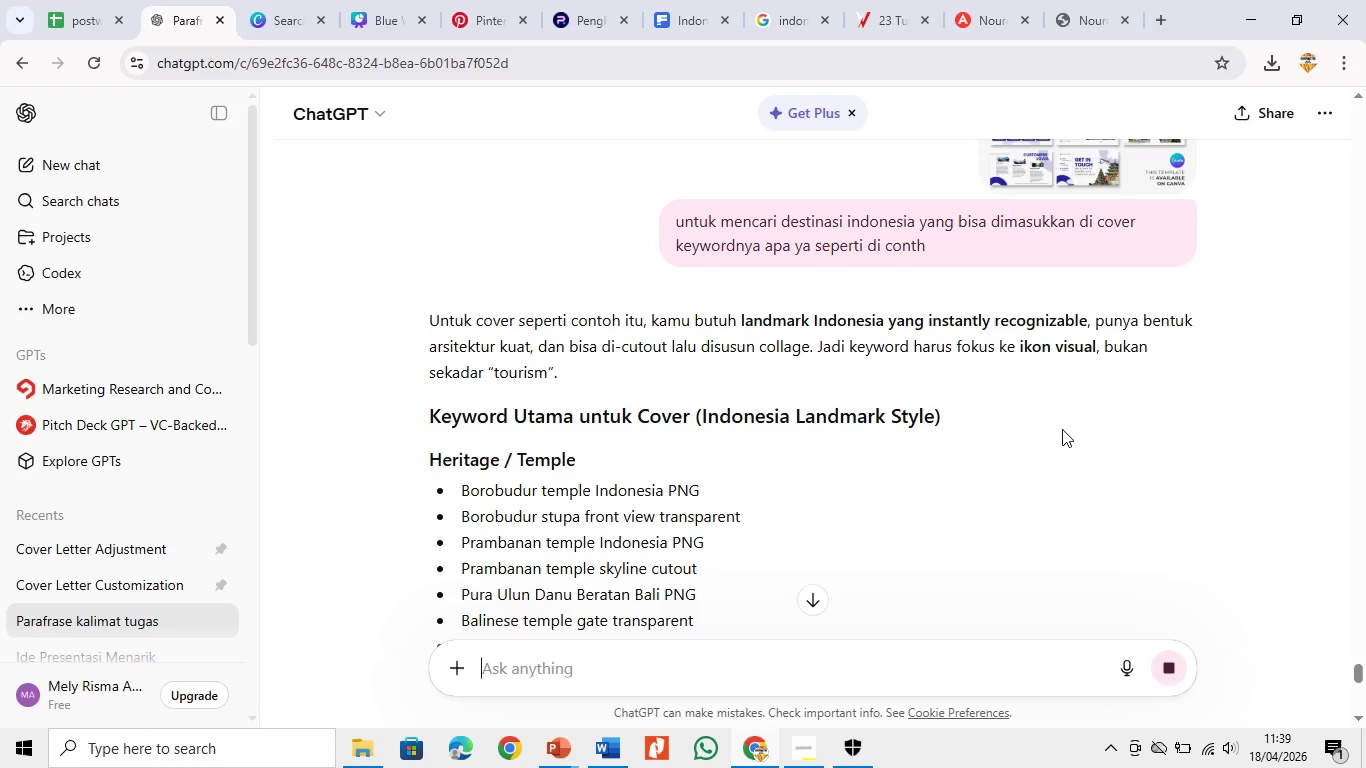 
left_click_drag(start_coordinate=[711, 547], to_coordinate=[654, 557])
 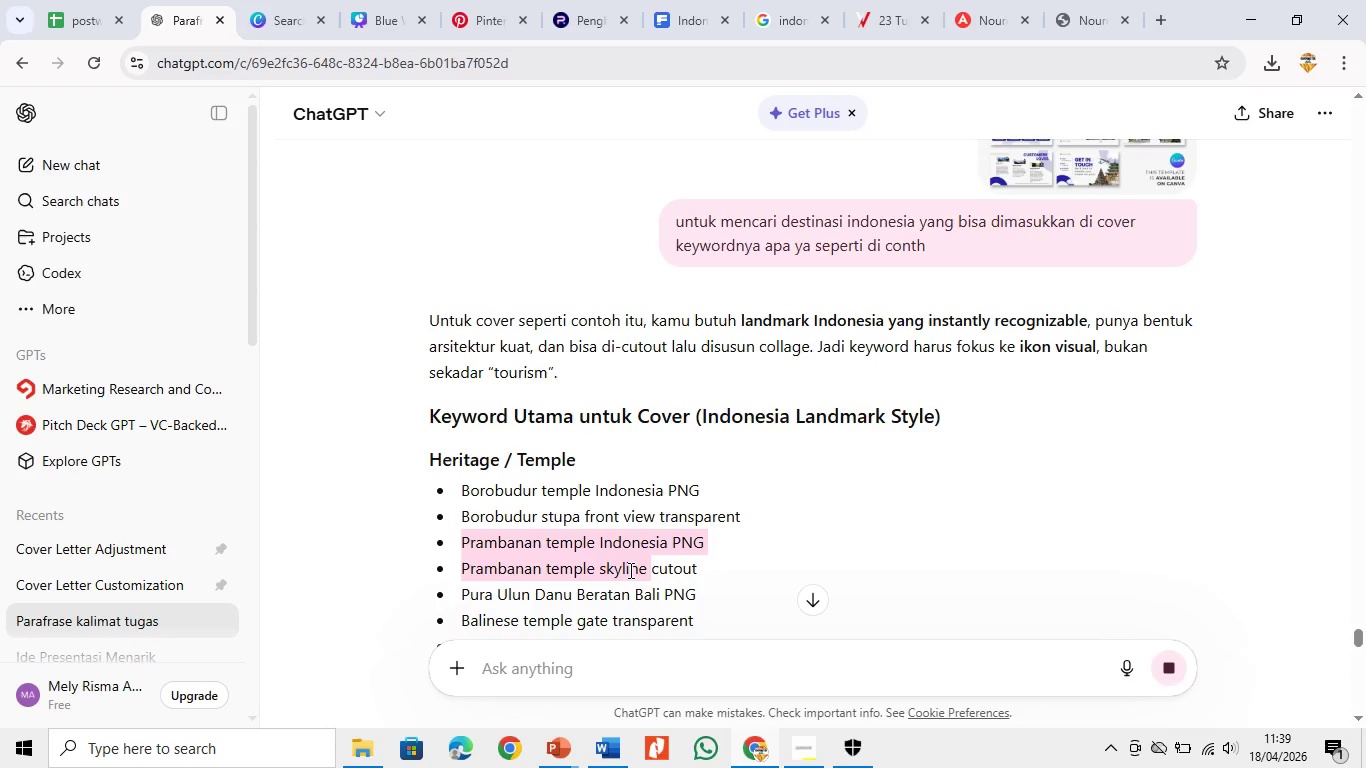 
left_click_drag(start_coordinate=[629, 570], to_coordinate=[635, 570])
 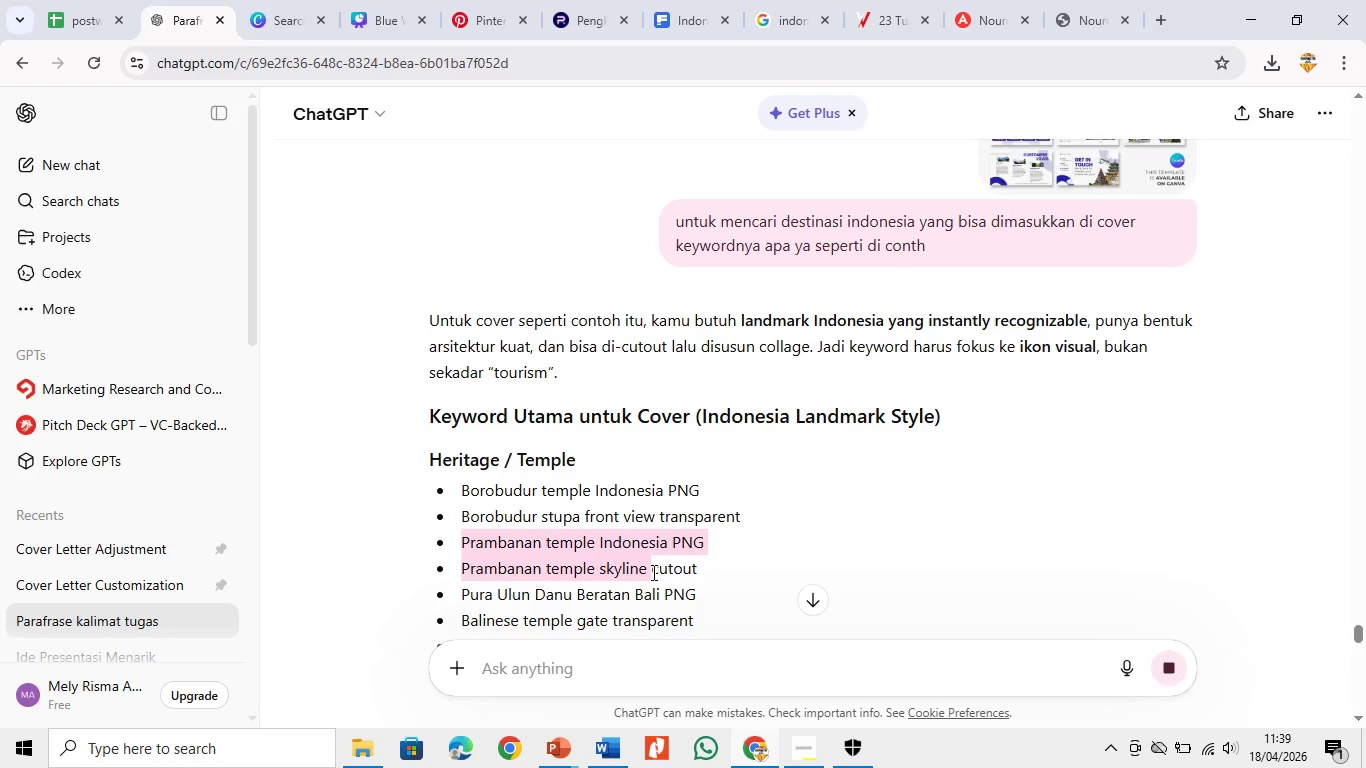 
left_click([652, 572])
 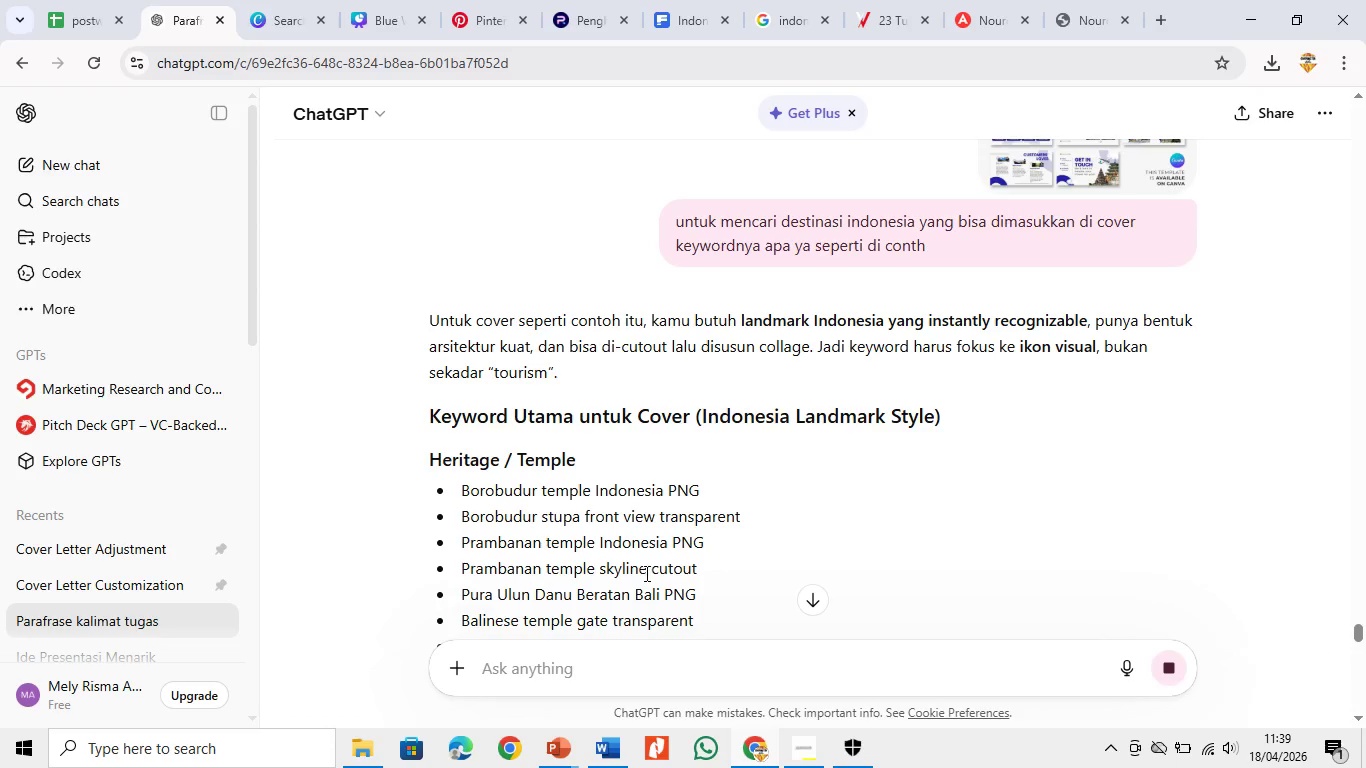 
left_click_drag(start_coordinate=[645, 573], to_coordinate=[458, 573])
 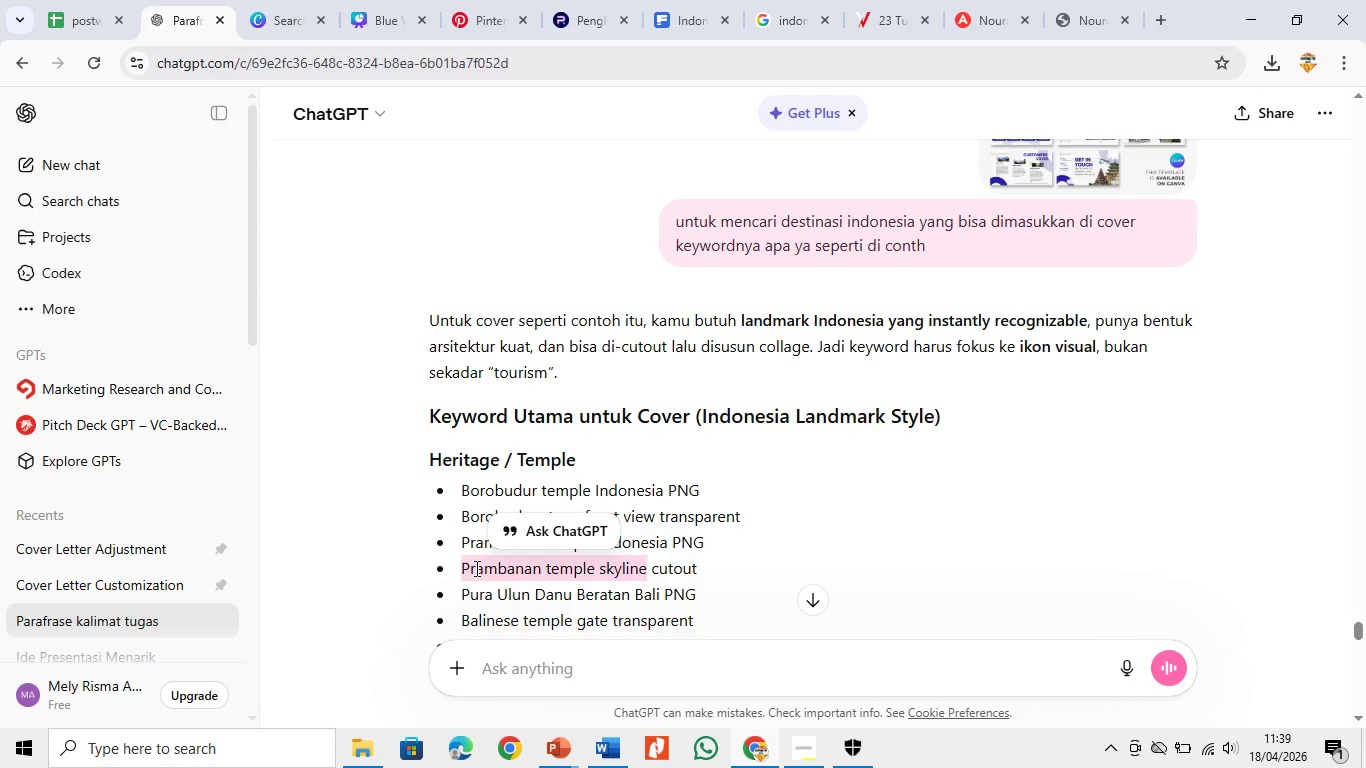 
right_click([479, 568])
 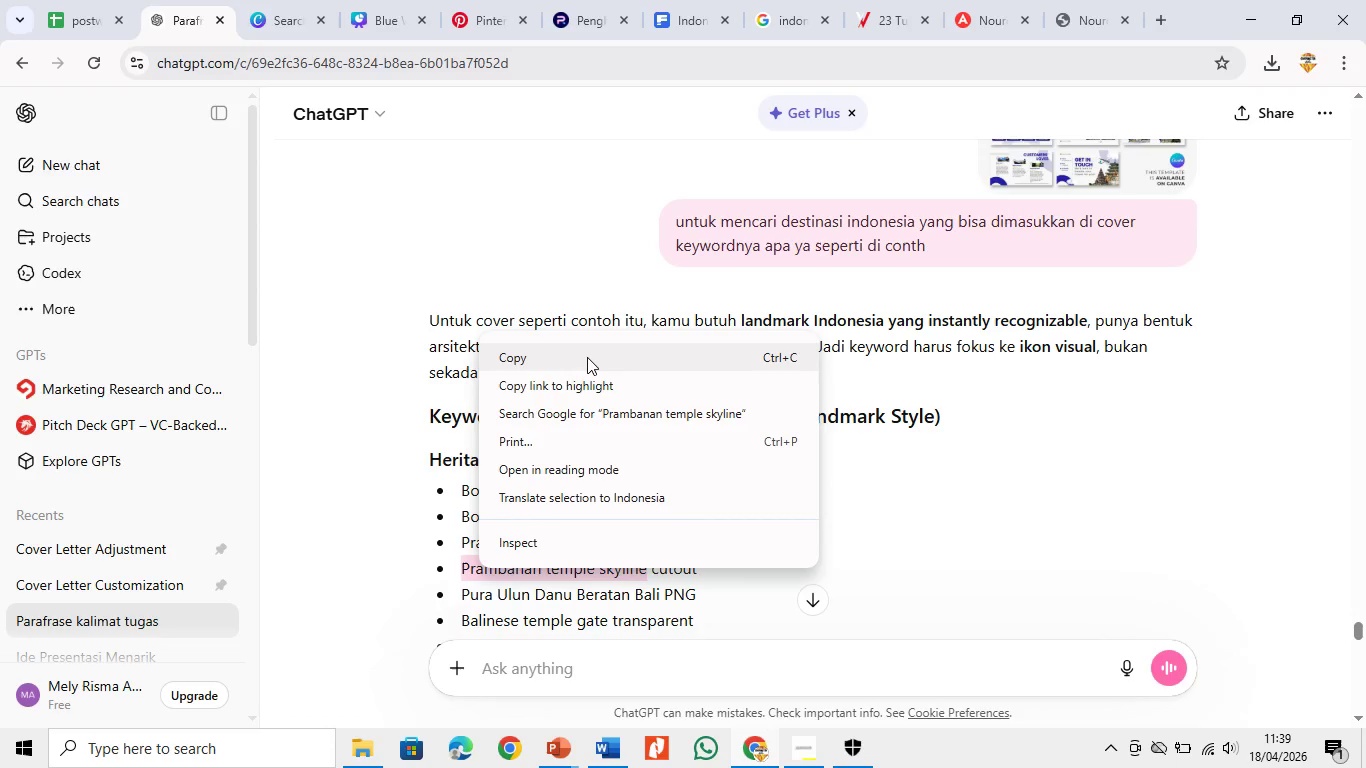 
left_click([587, 355])
 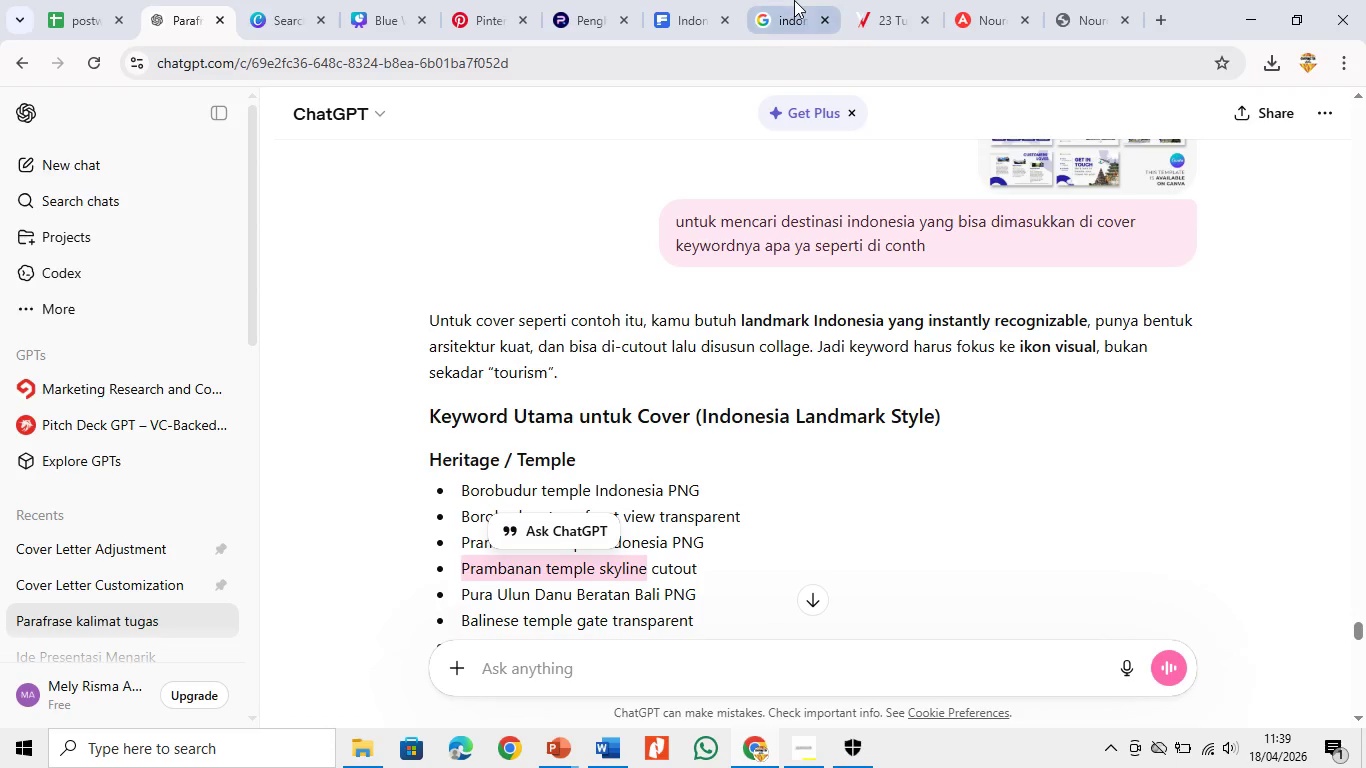 
left_click([794, 0])
 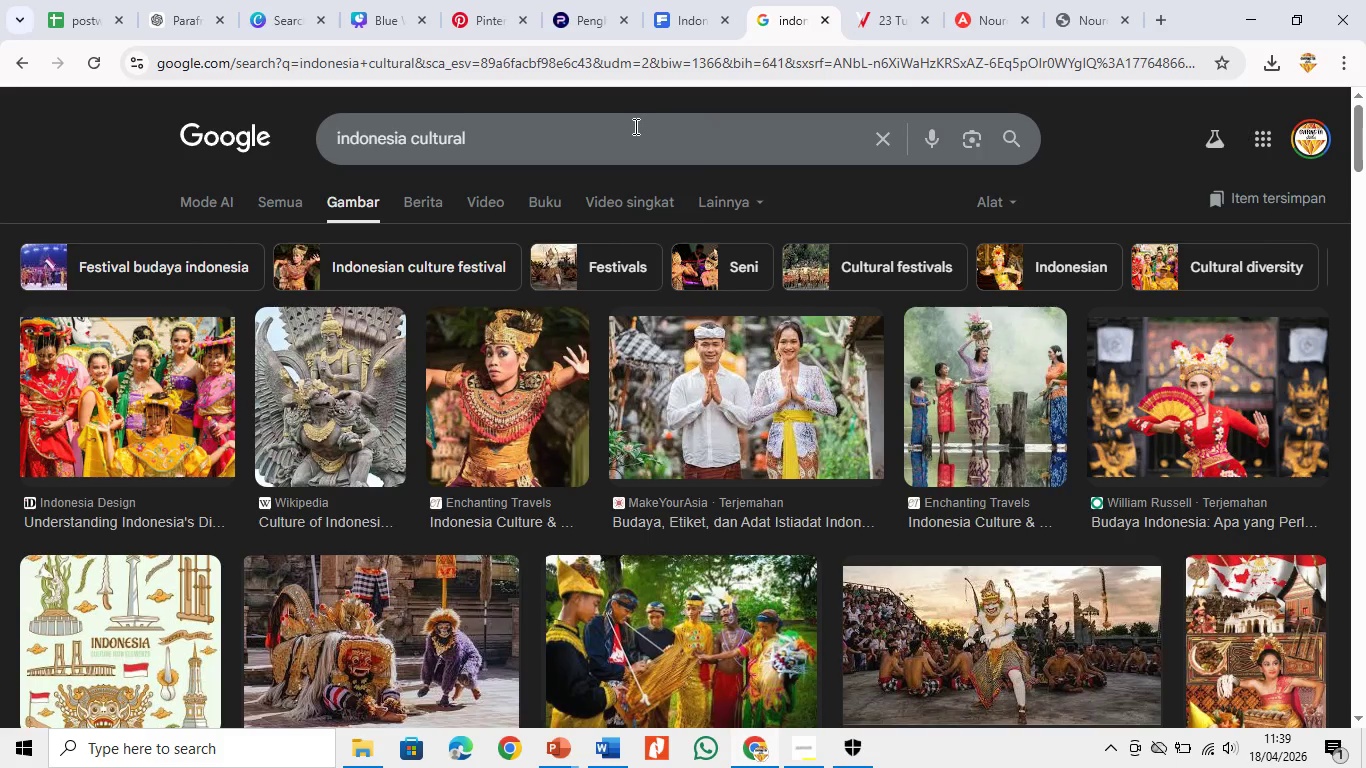 
left_click([633, 131])
 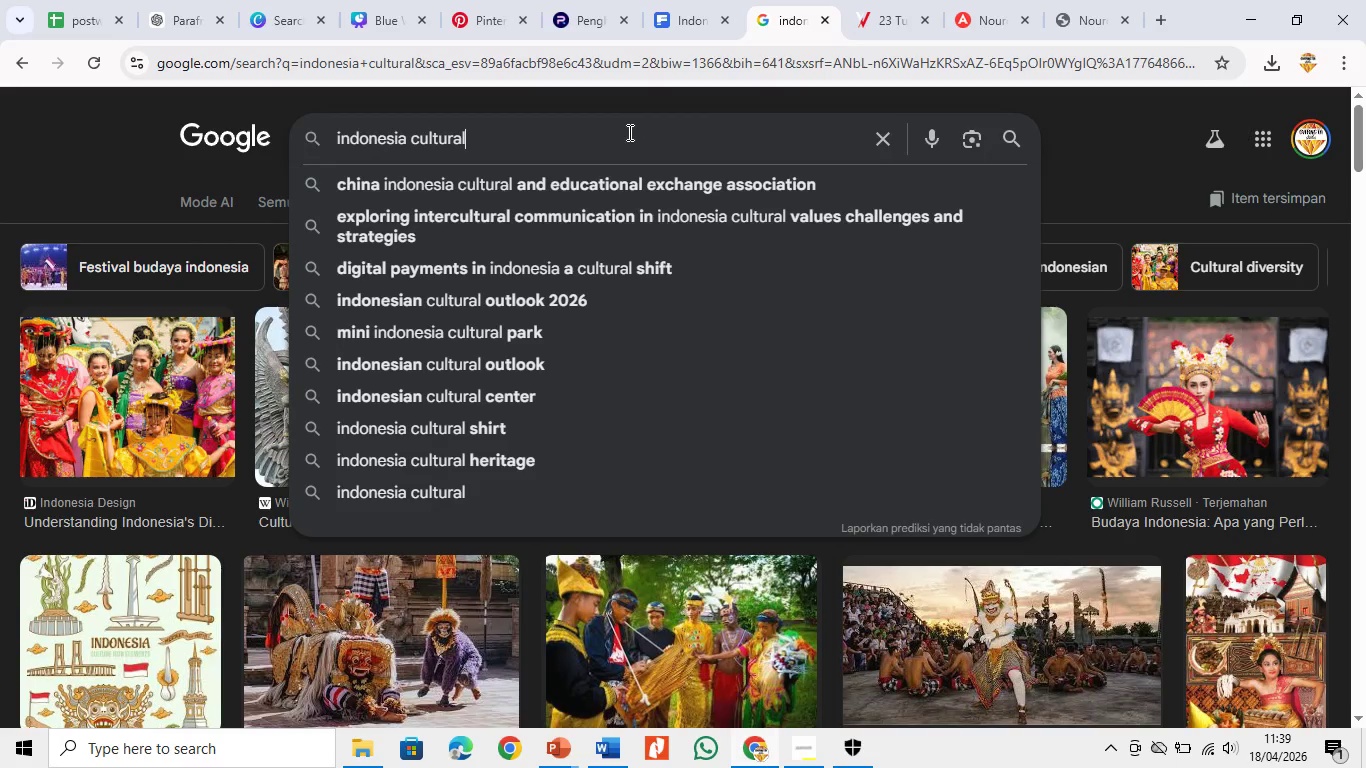 
right_click([628, 132])
 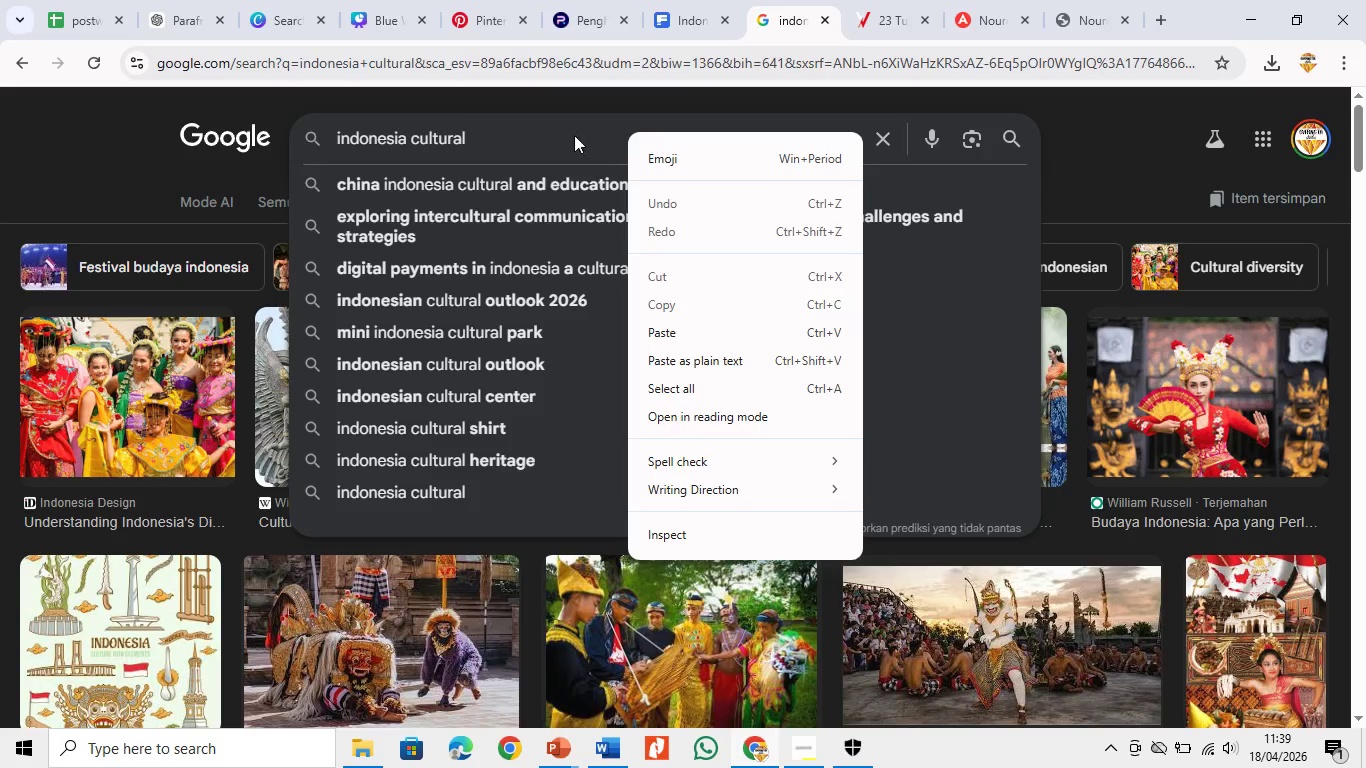 
left_click([574, 135])
 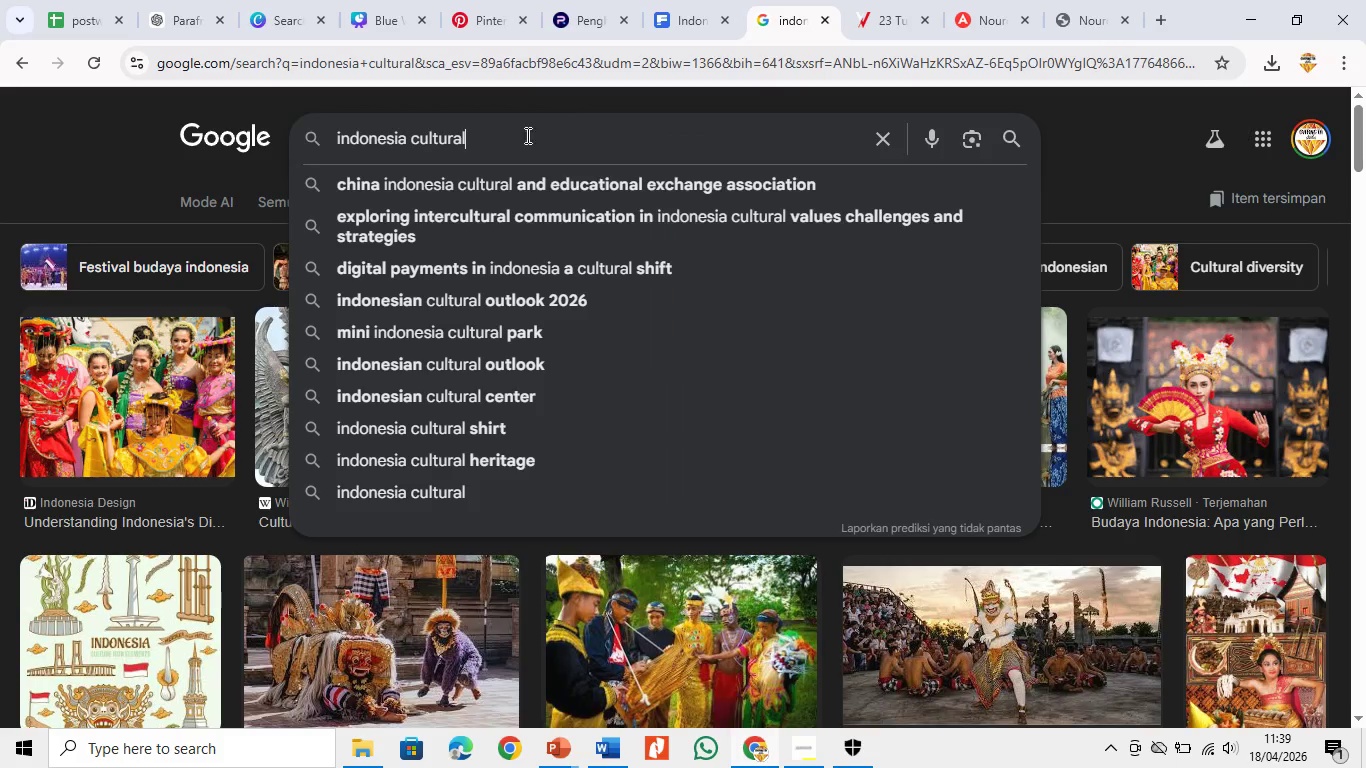 
left_click_drag(start_coordinate=[570, 135], to_coordinate=[270, 124])
 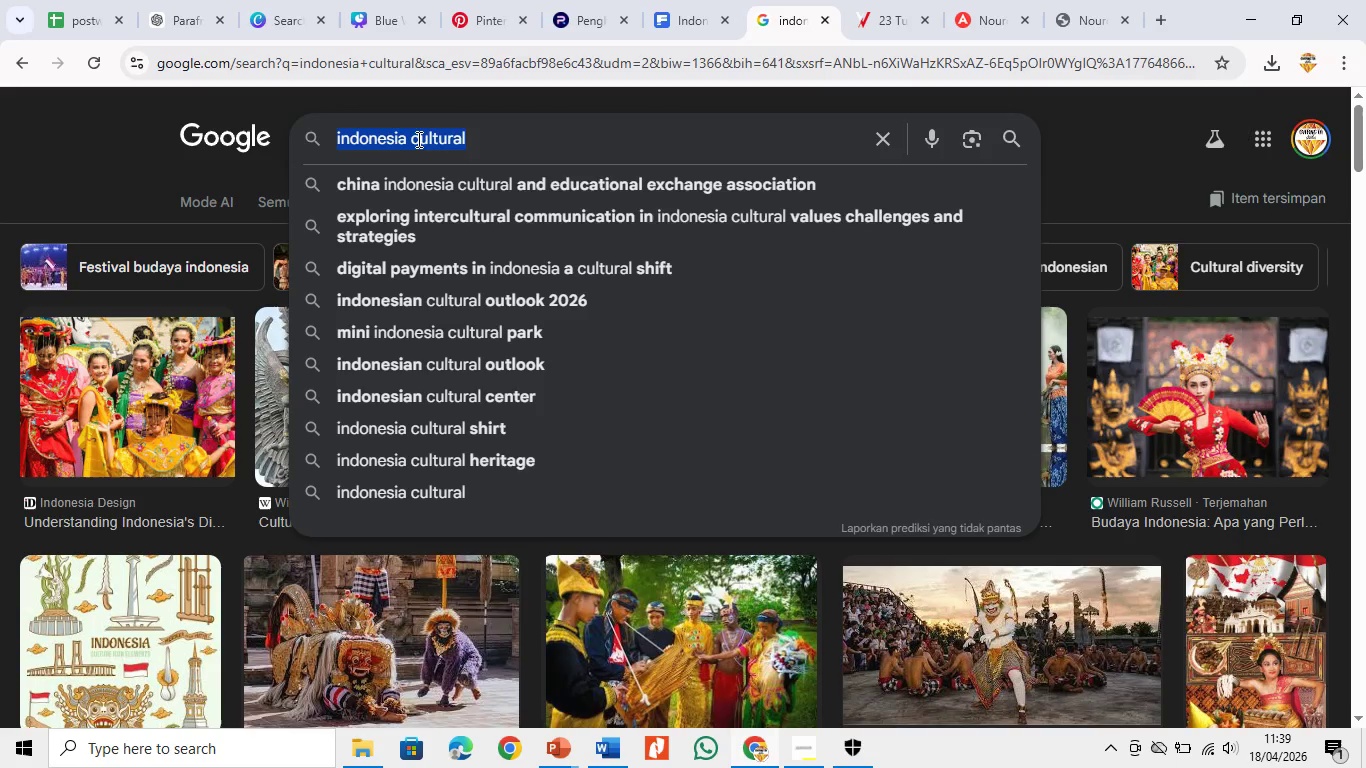 
right_click([417, 138])
 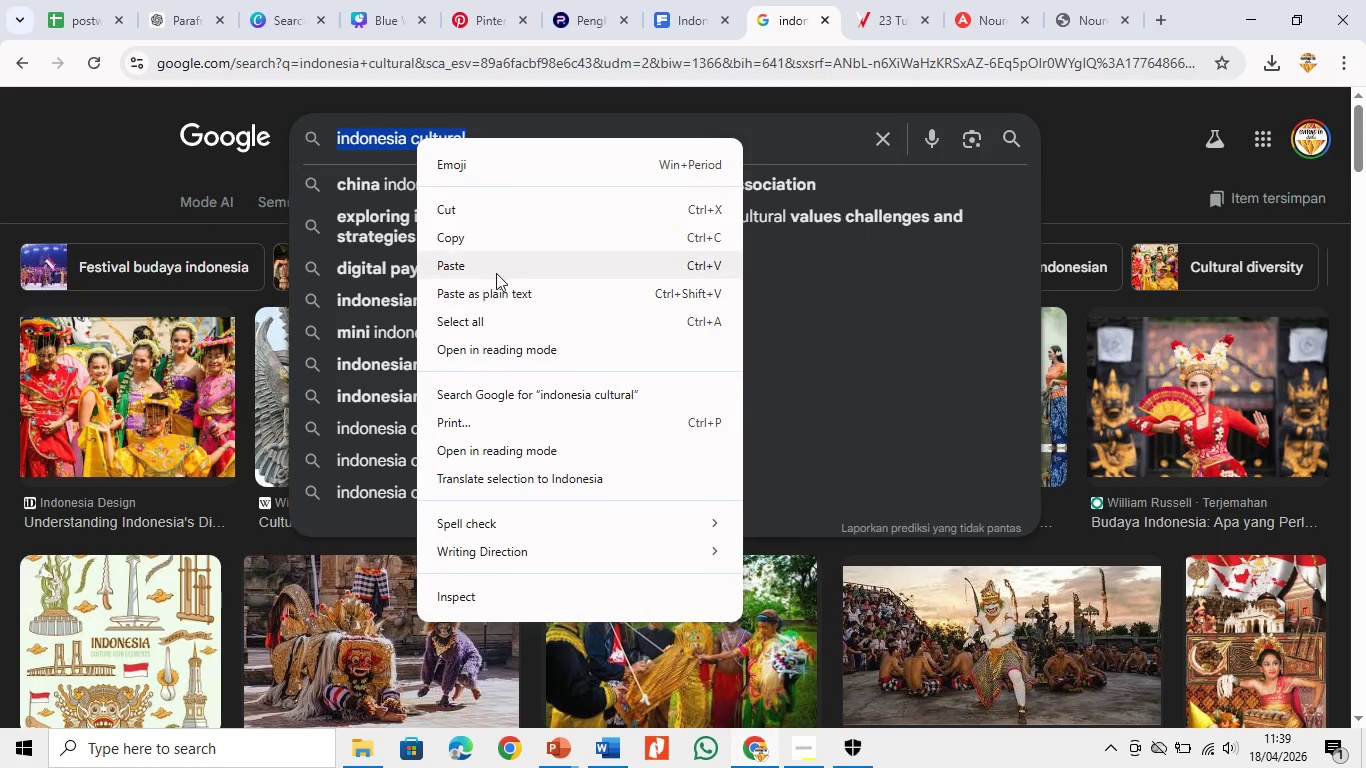 
left_click([490, 265])
 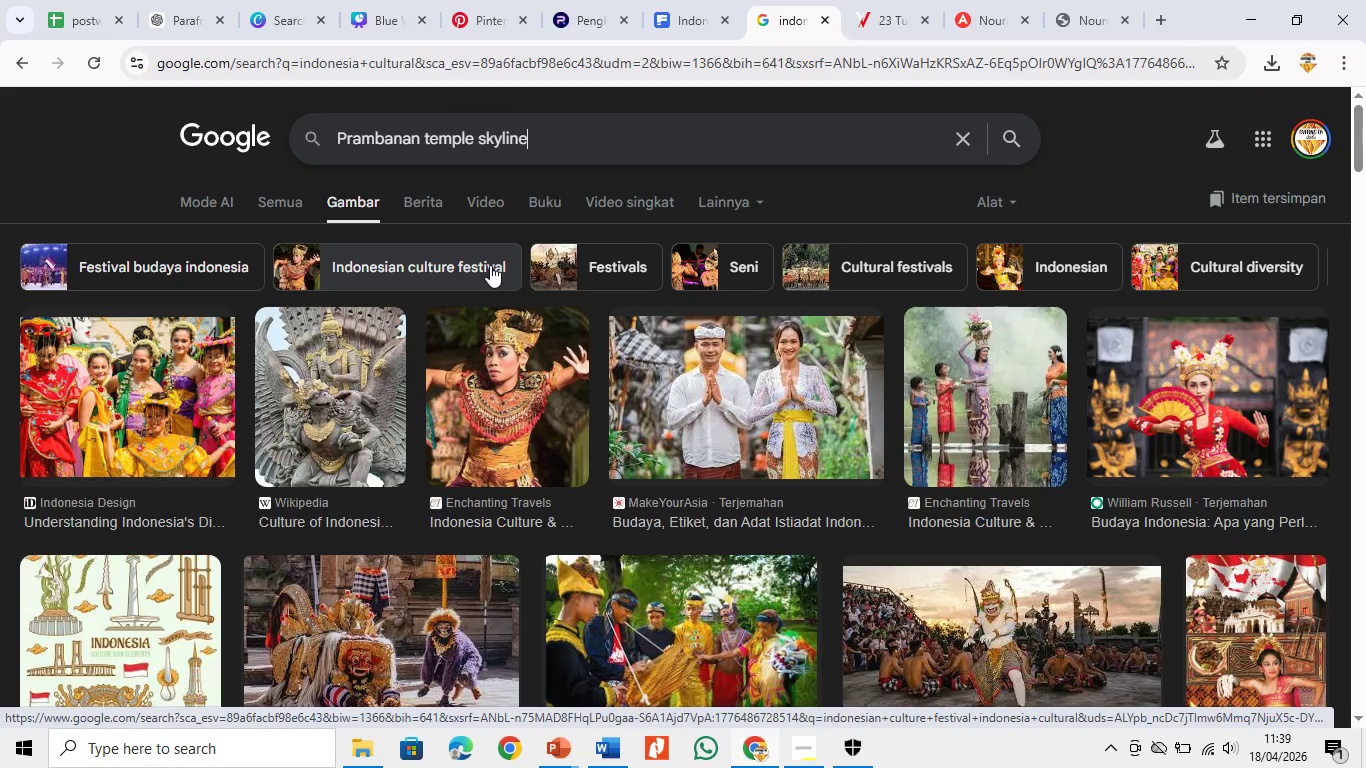 
wait(12.84)
 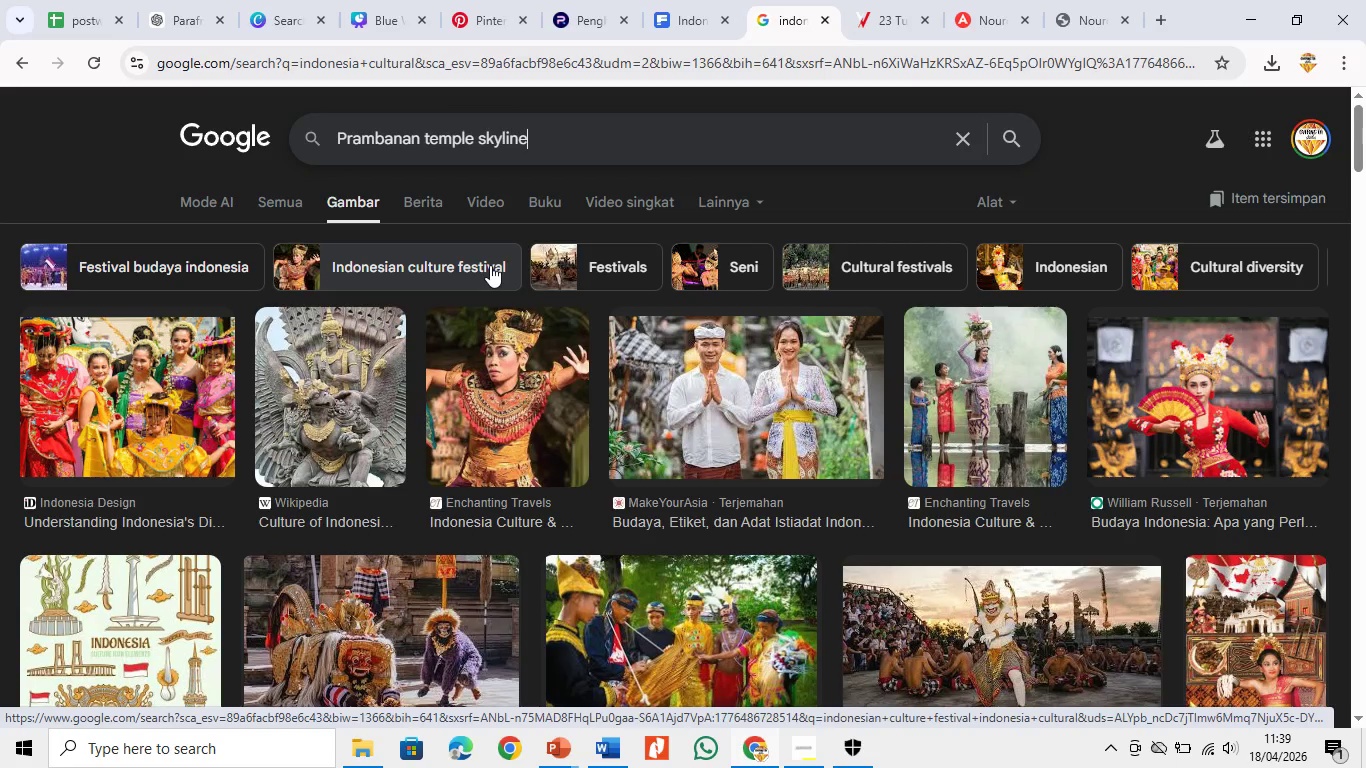 
key(Enter)
 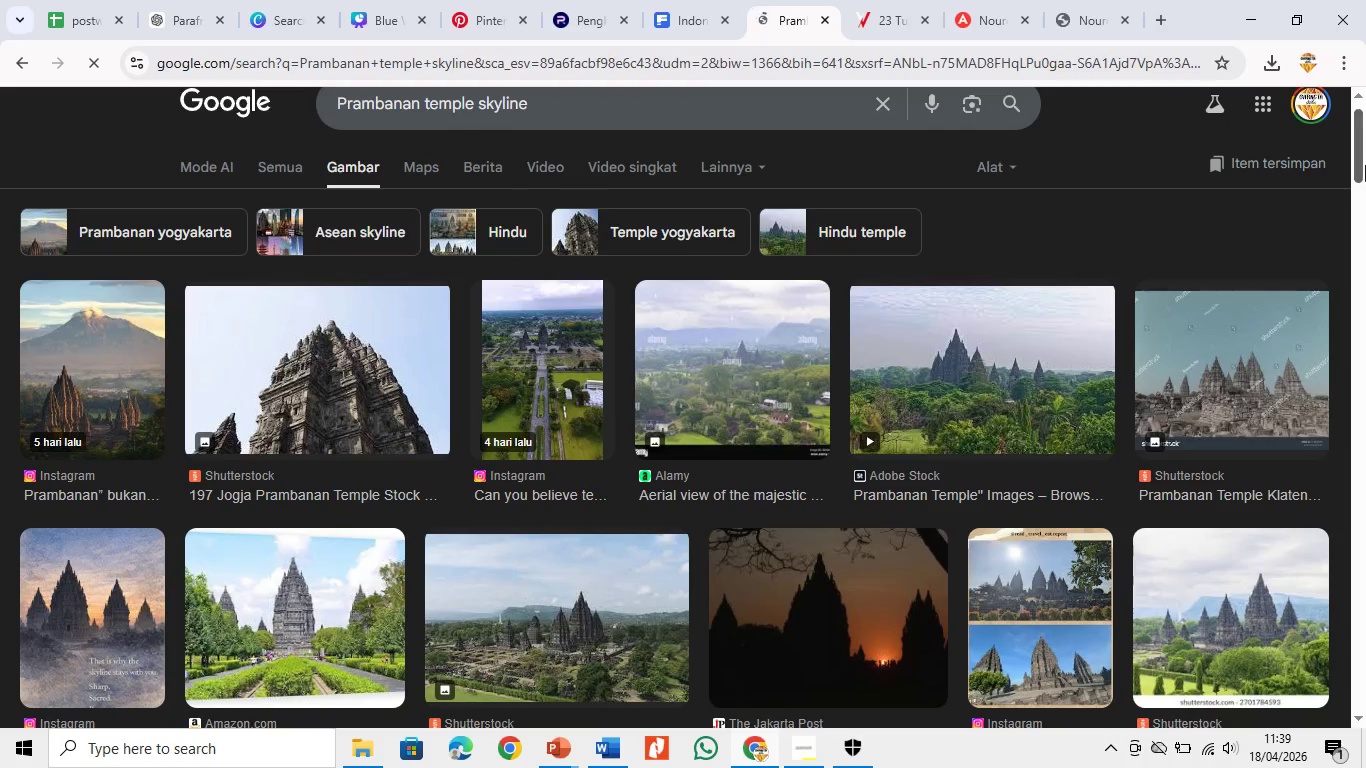 
left_click_drag(start_coordinate=[1365, 165], to_coordinate=[1365, 177])
 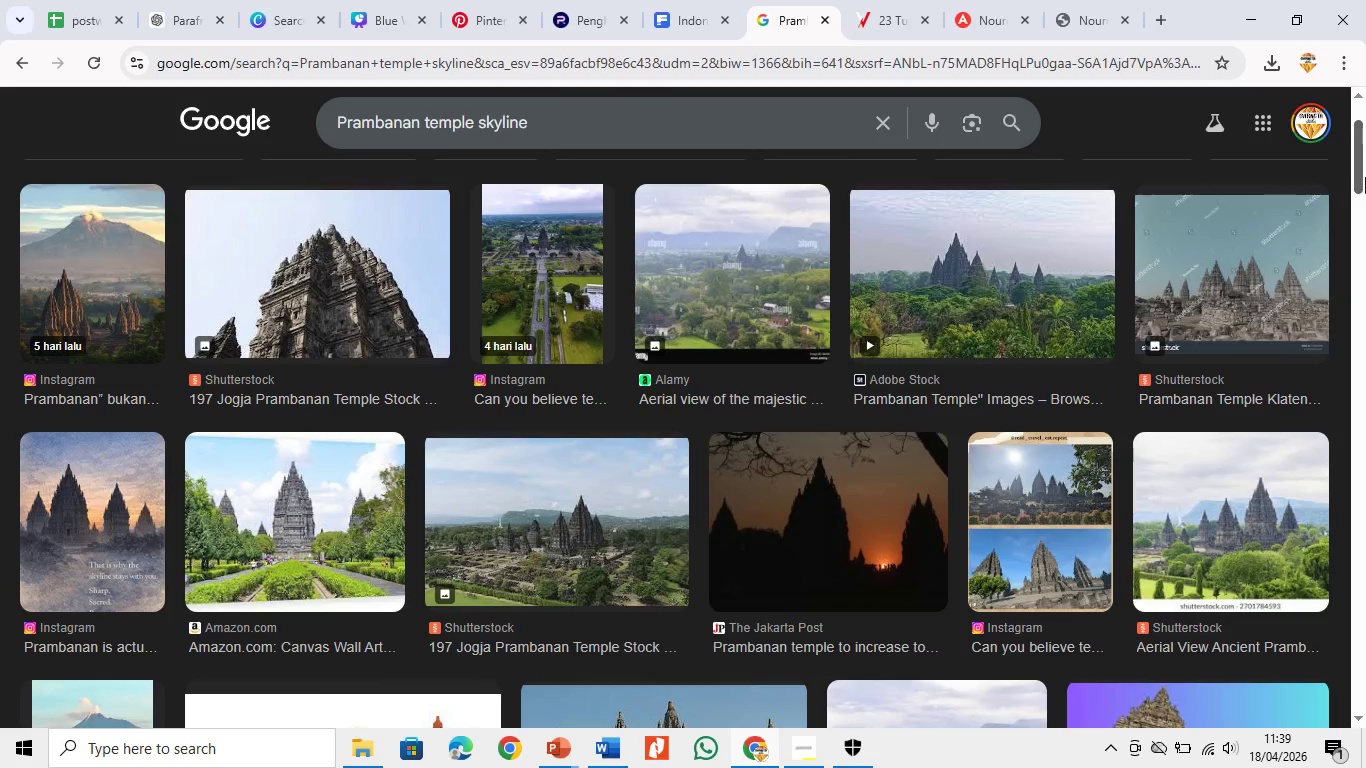 
left_click_drag(start_coordinate=[1365, 177], to_coordinate=[1365, 206])
 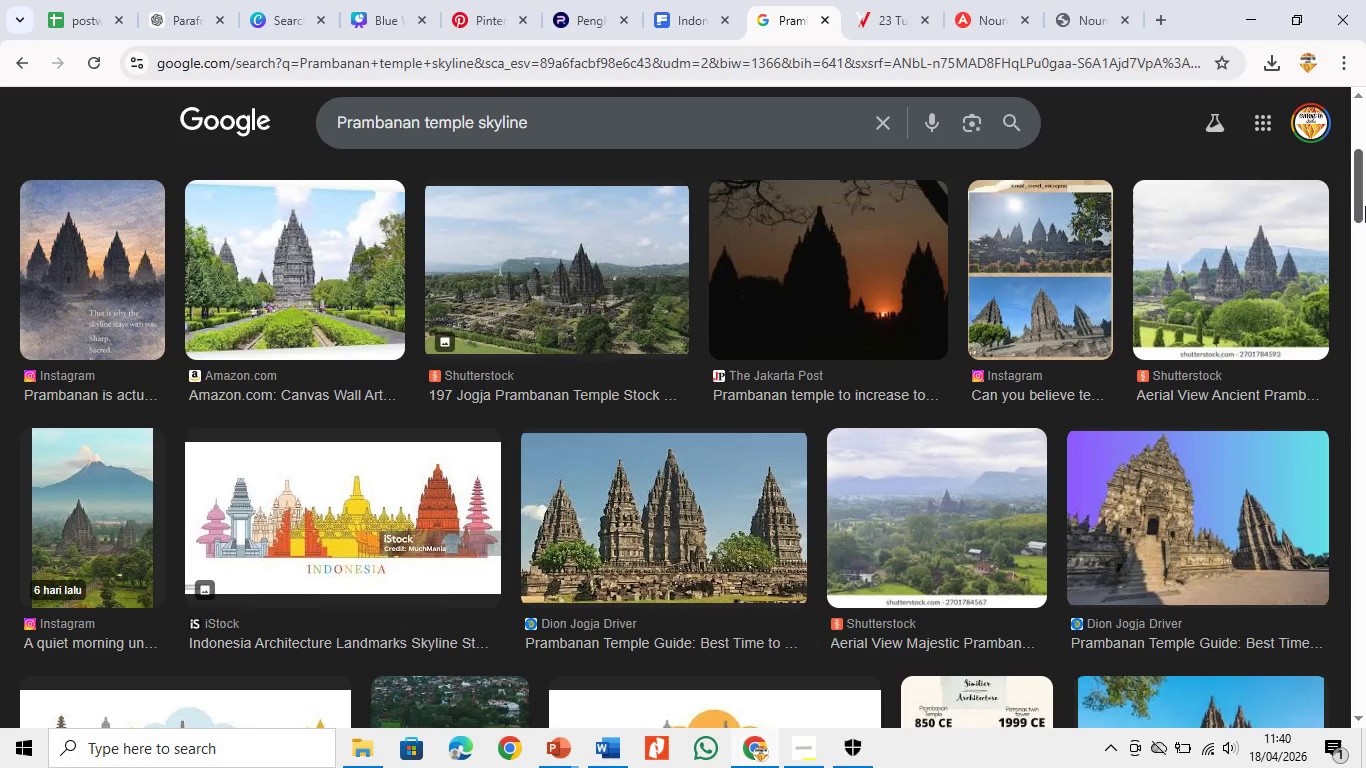 
wait(11.53)
 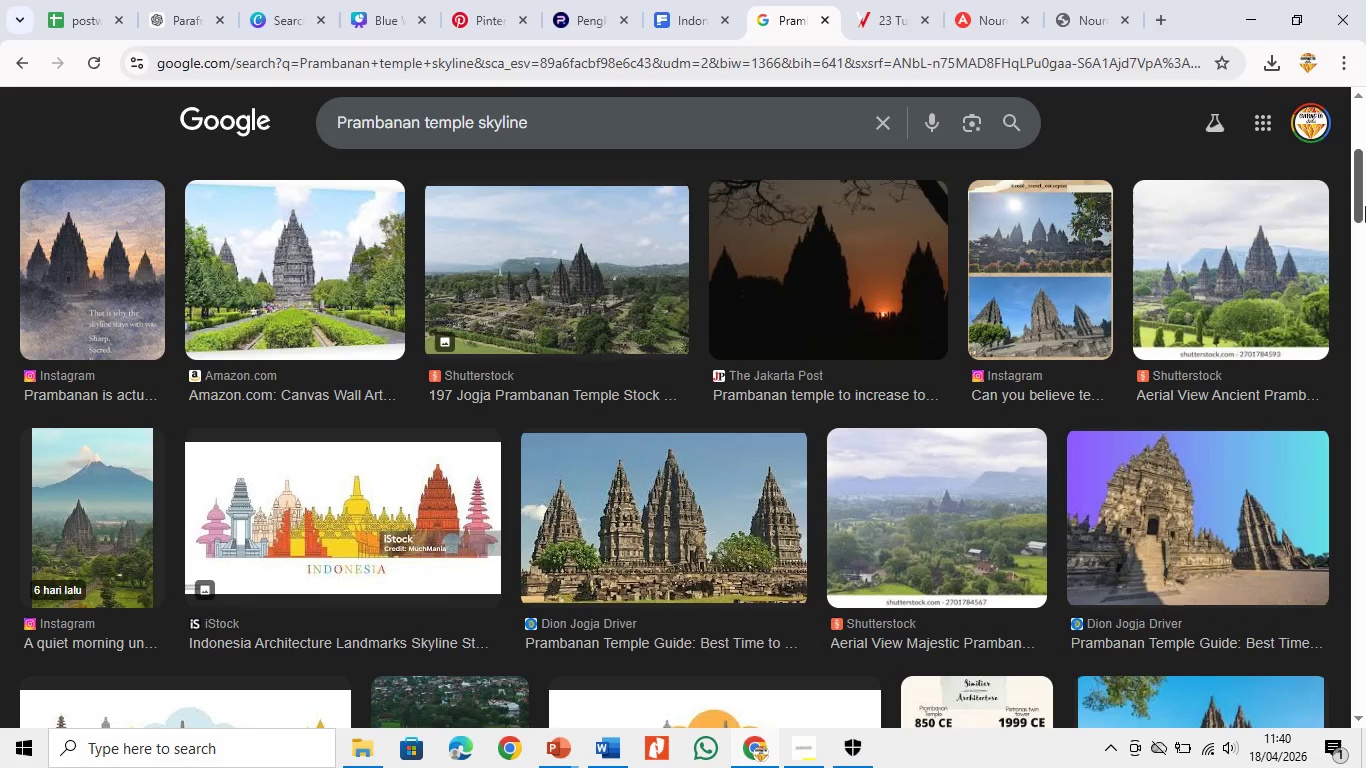 
left_click_drag(start_coordinate=[1365, 206], to_coordinate=[1365, 217])
 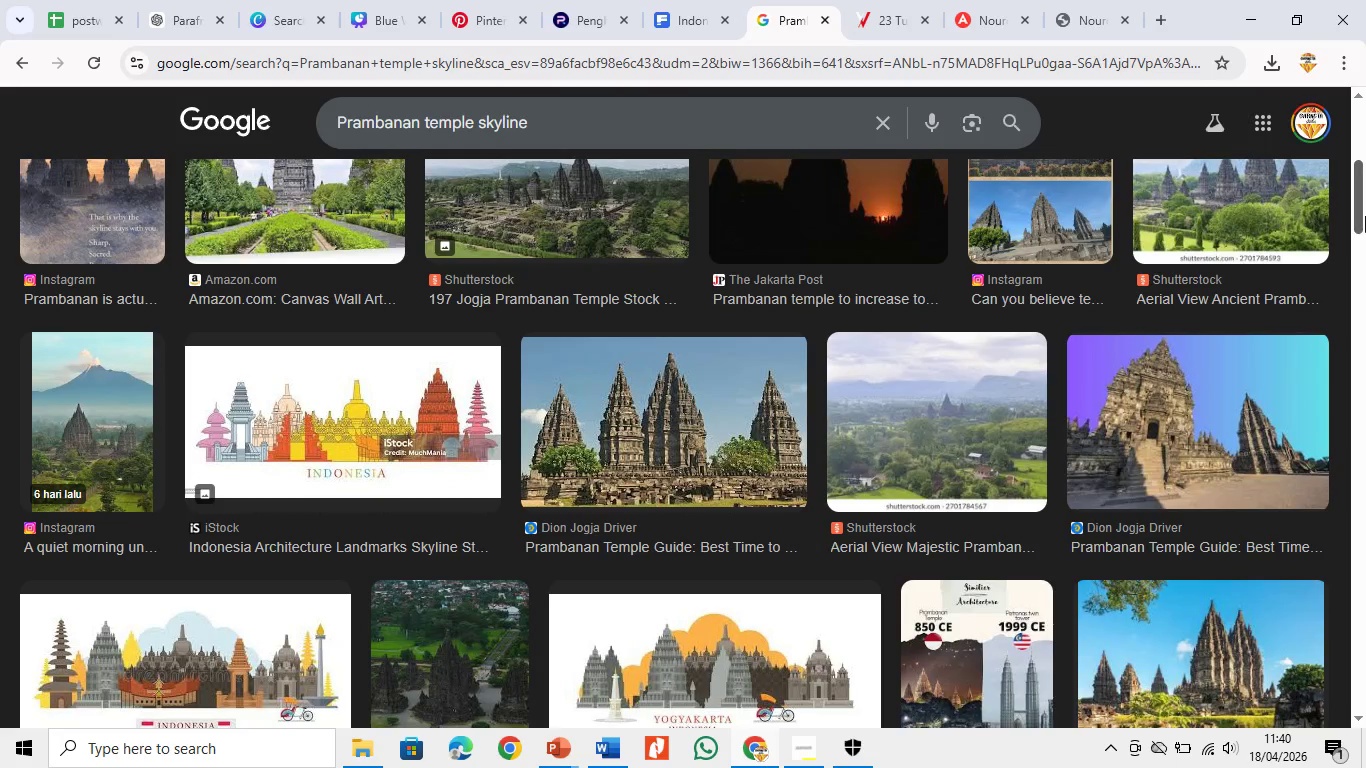 
wait(11.11)
 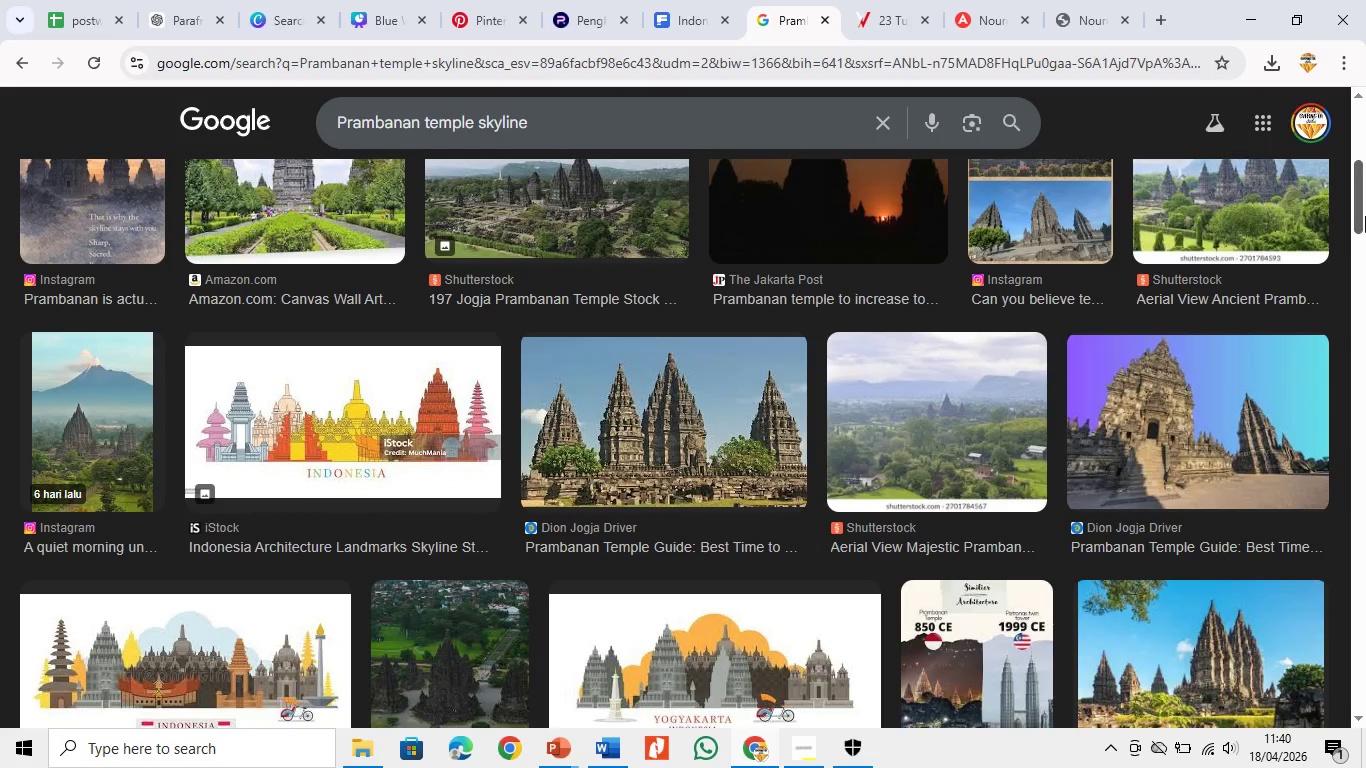 
scroll: coordinate [598, 510], scroll_direction: up, amount: 12.0
 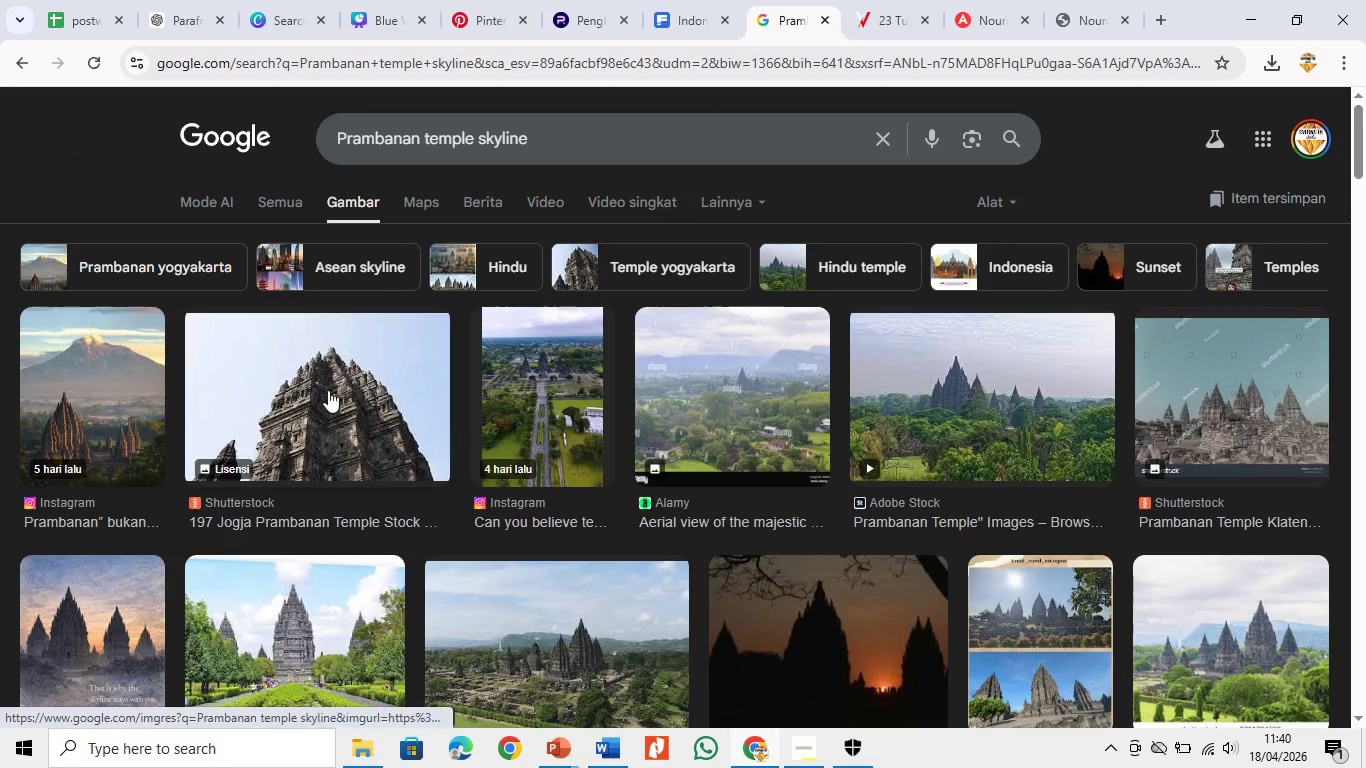 
left_click([338, 435])
 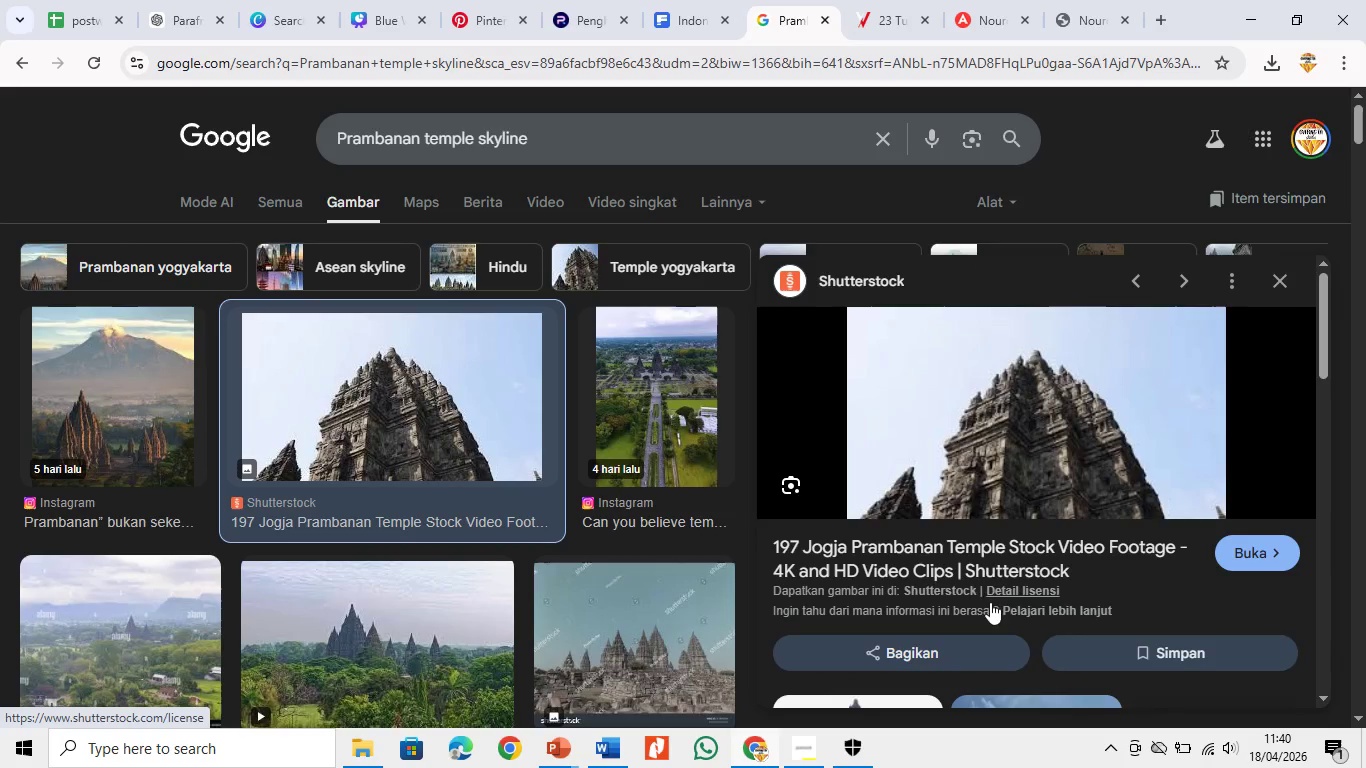 
left_click([995, 560])
 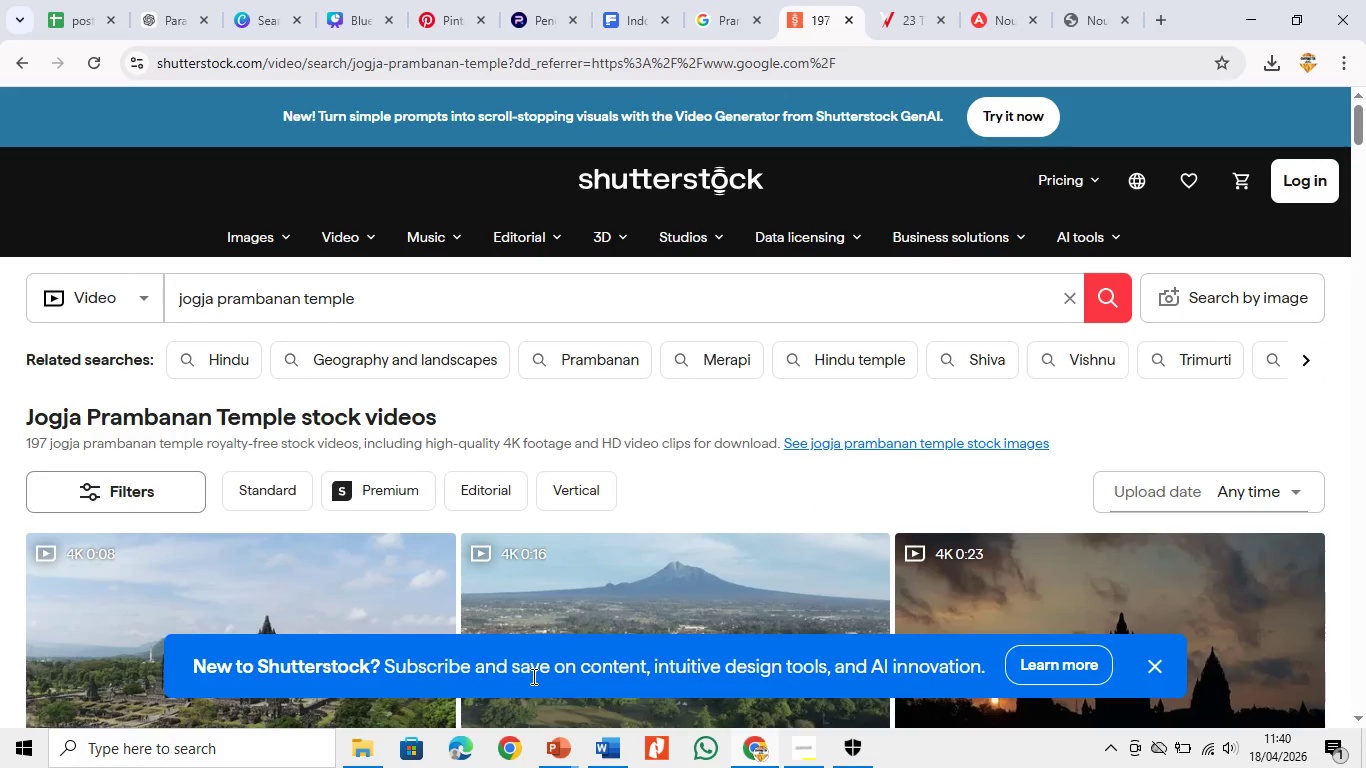 
wait(29.11)
 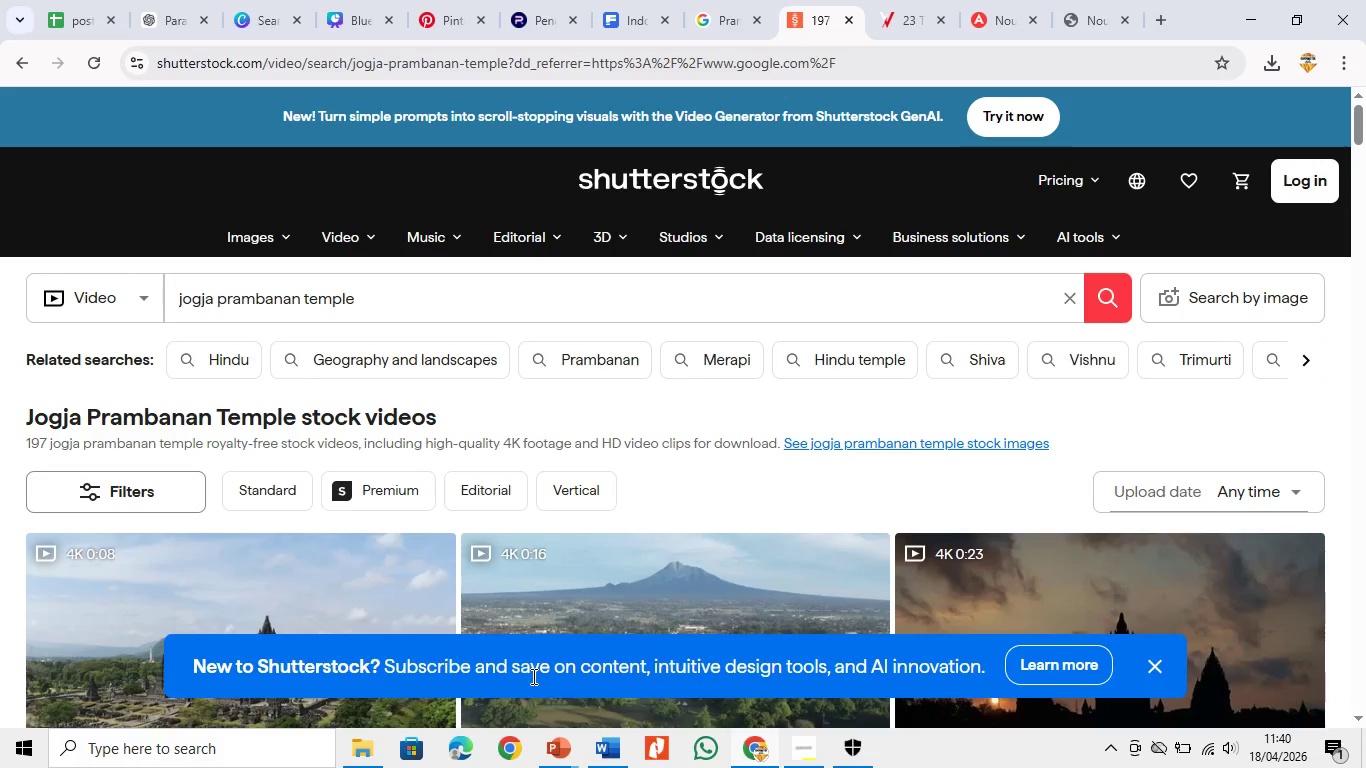 
scroll: coordinate [726, 576], scroll_direction: down, amount: 4.0
 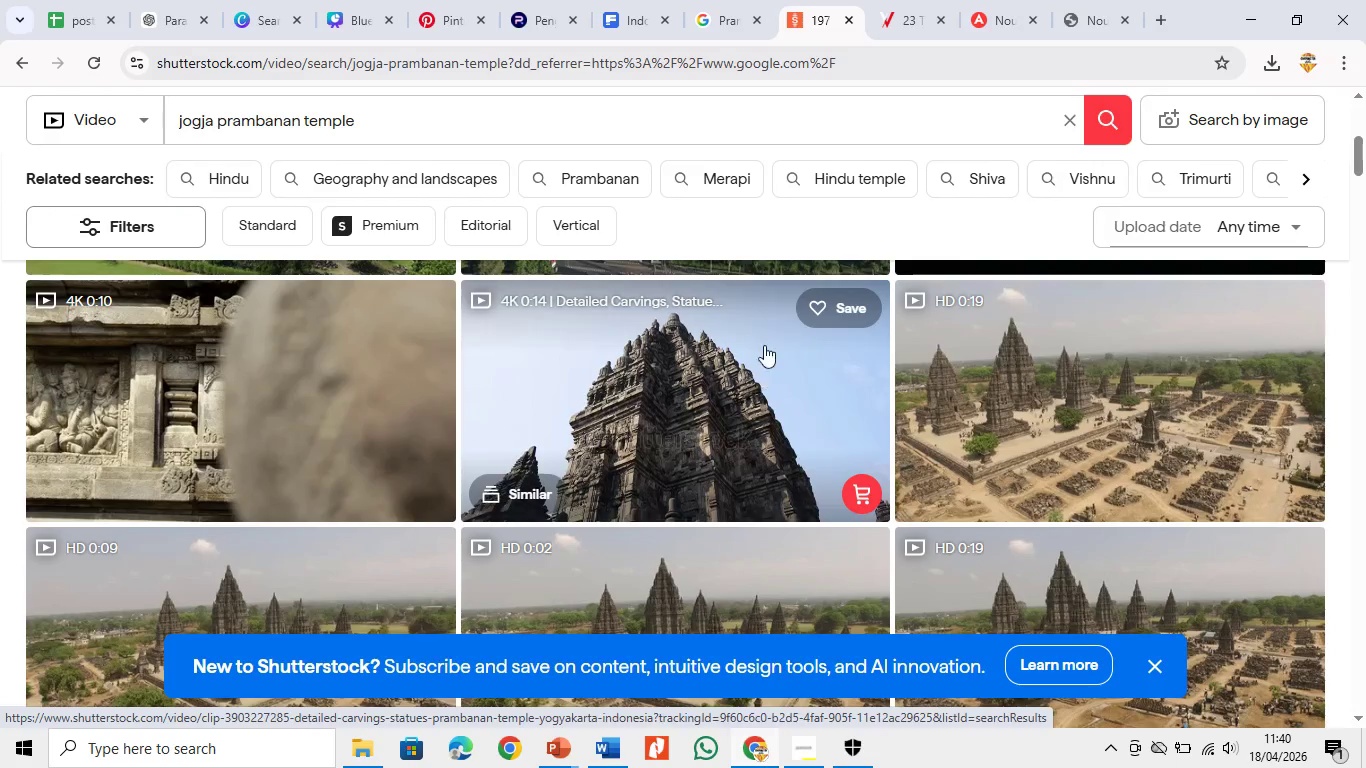 
left_click([25, 69])
 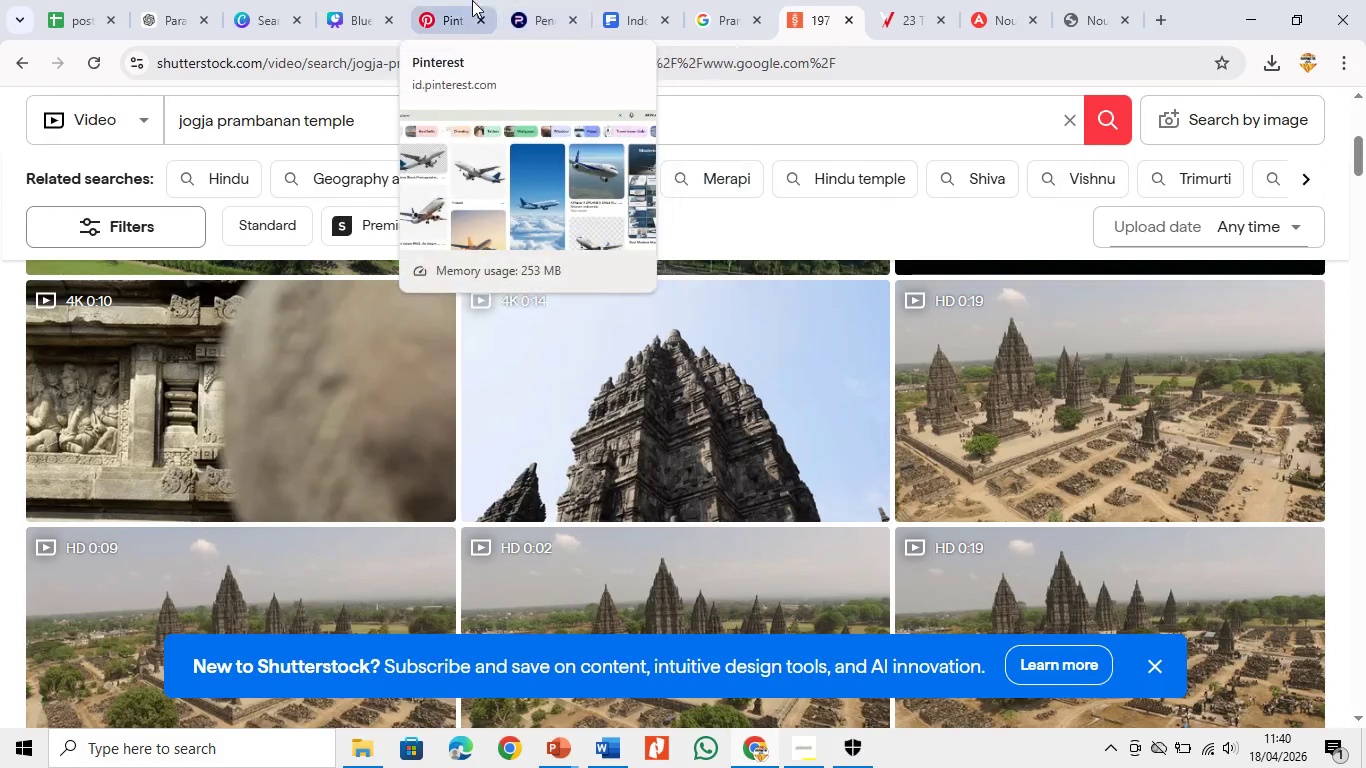 
left_click([621, 0])
 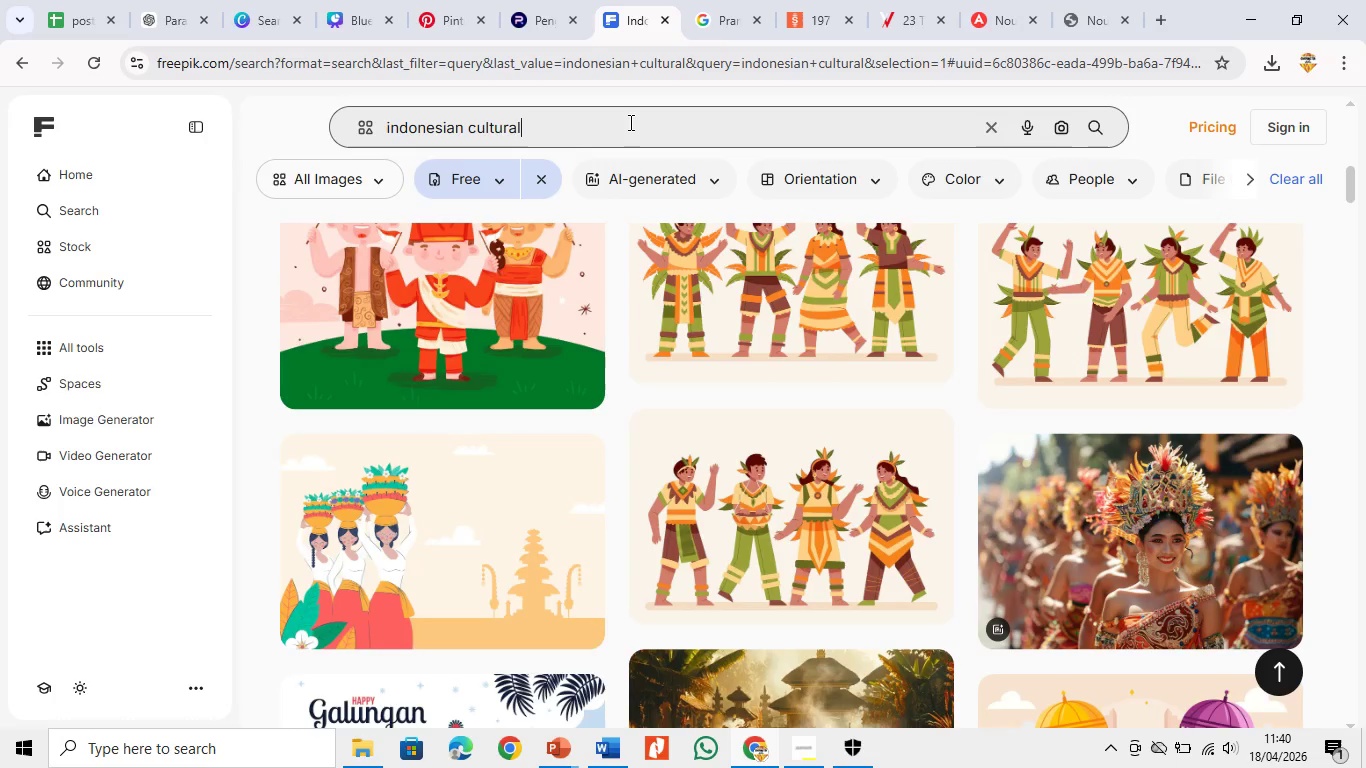 
left_click_drag(start_coordinate=[629, 122], to_coordinate=[306, 138])
 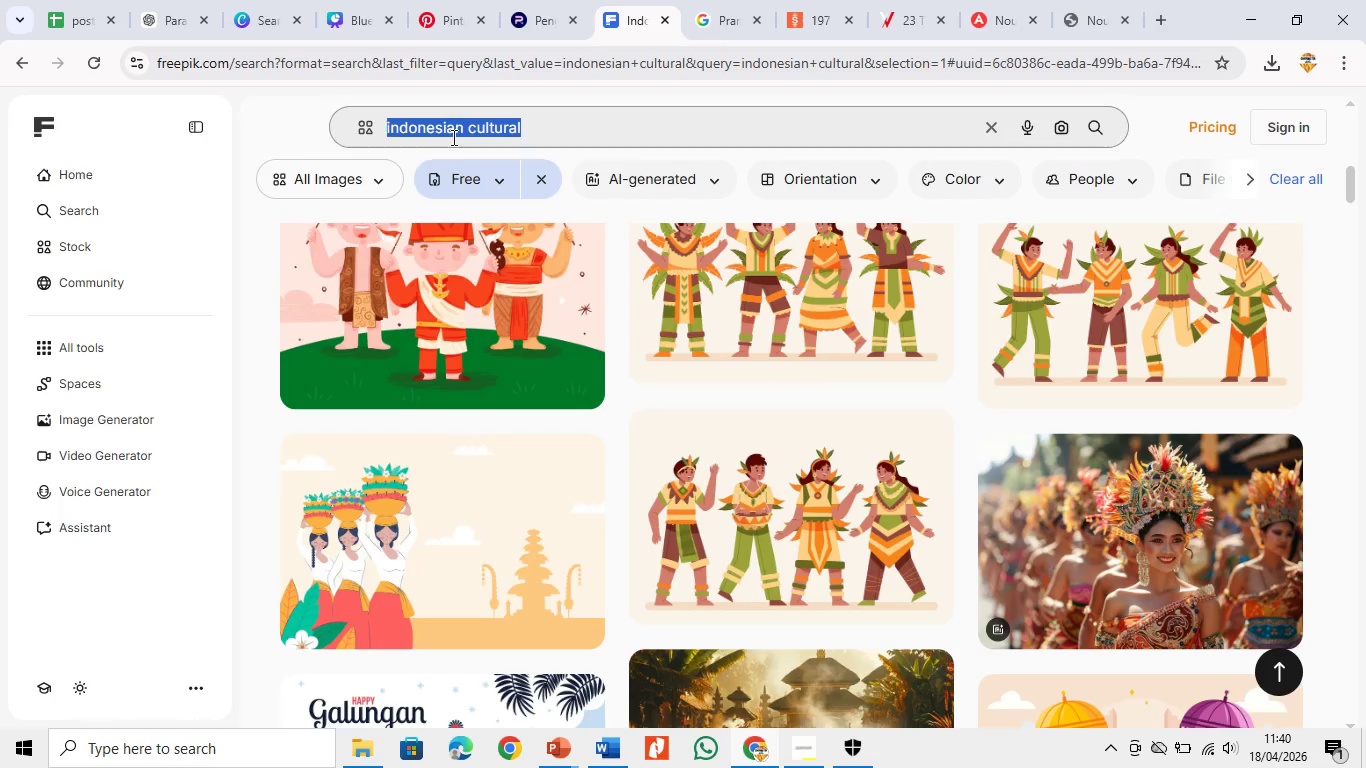 
right_click([452, 137])
 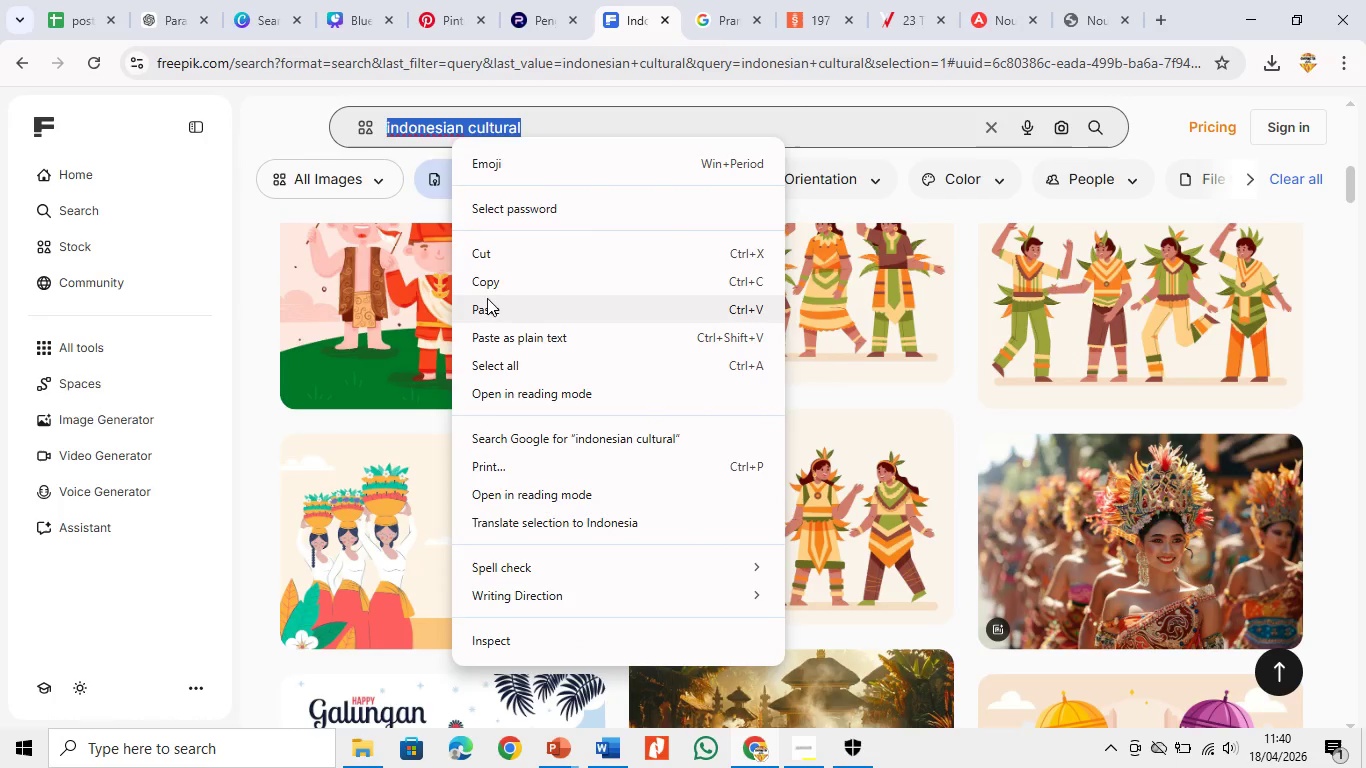 
left_click([488, 303])
 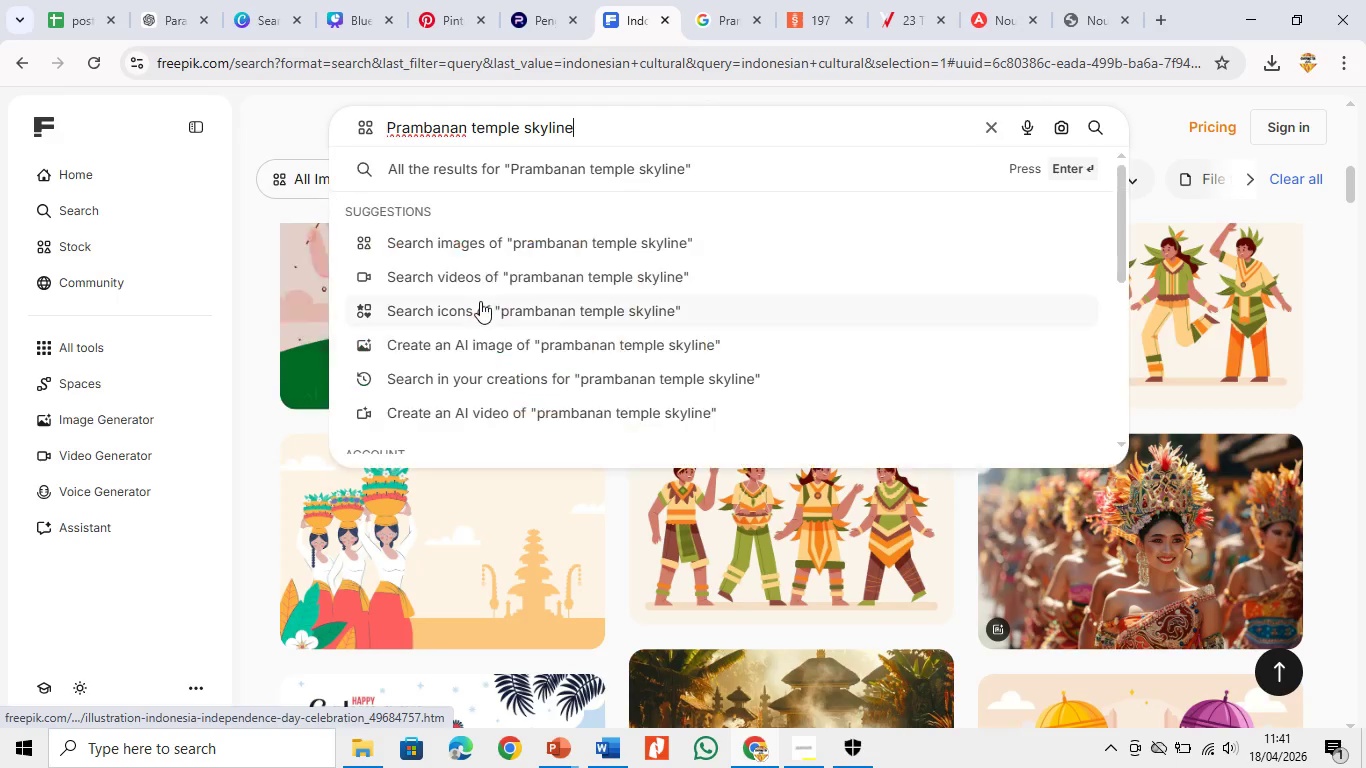 
key(Enter)
 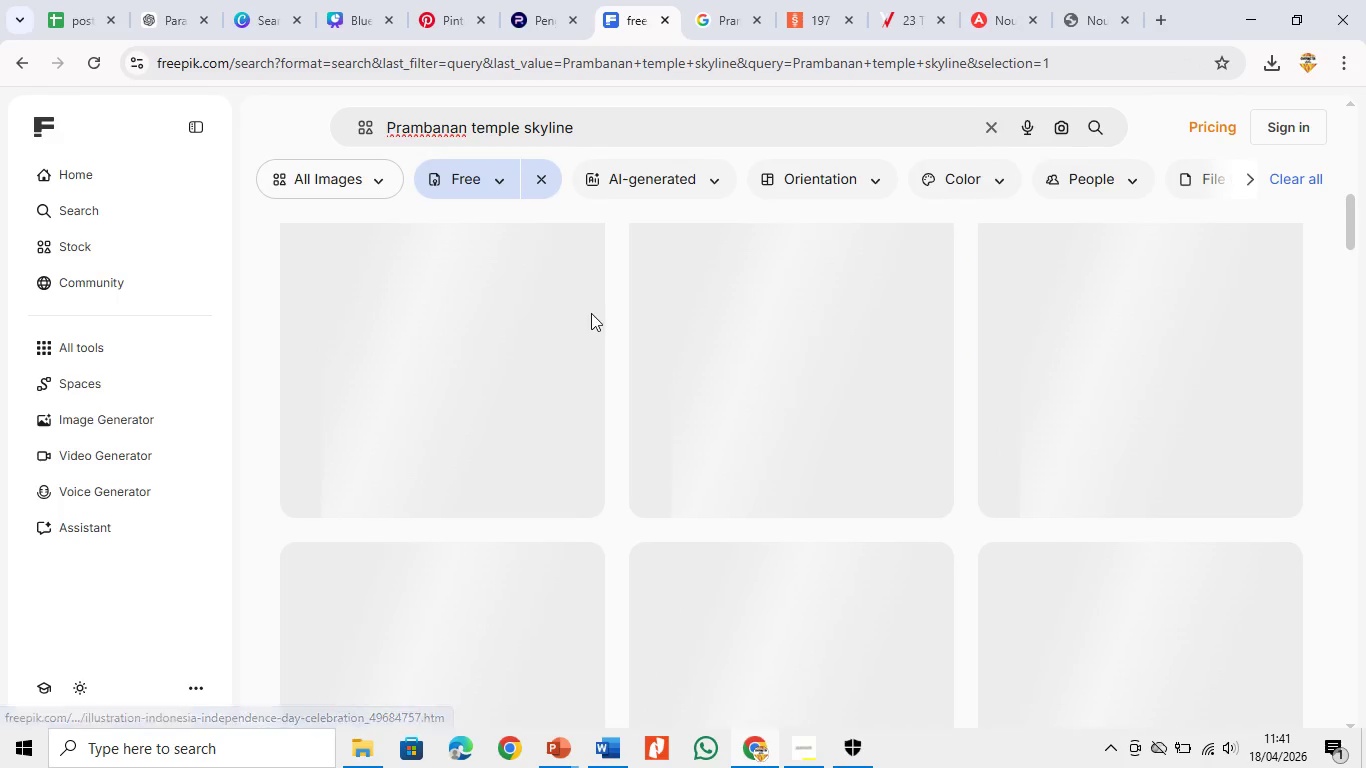 
scroll: coordinate [675, 473], scroll_direction: up, amount: 6.0
 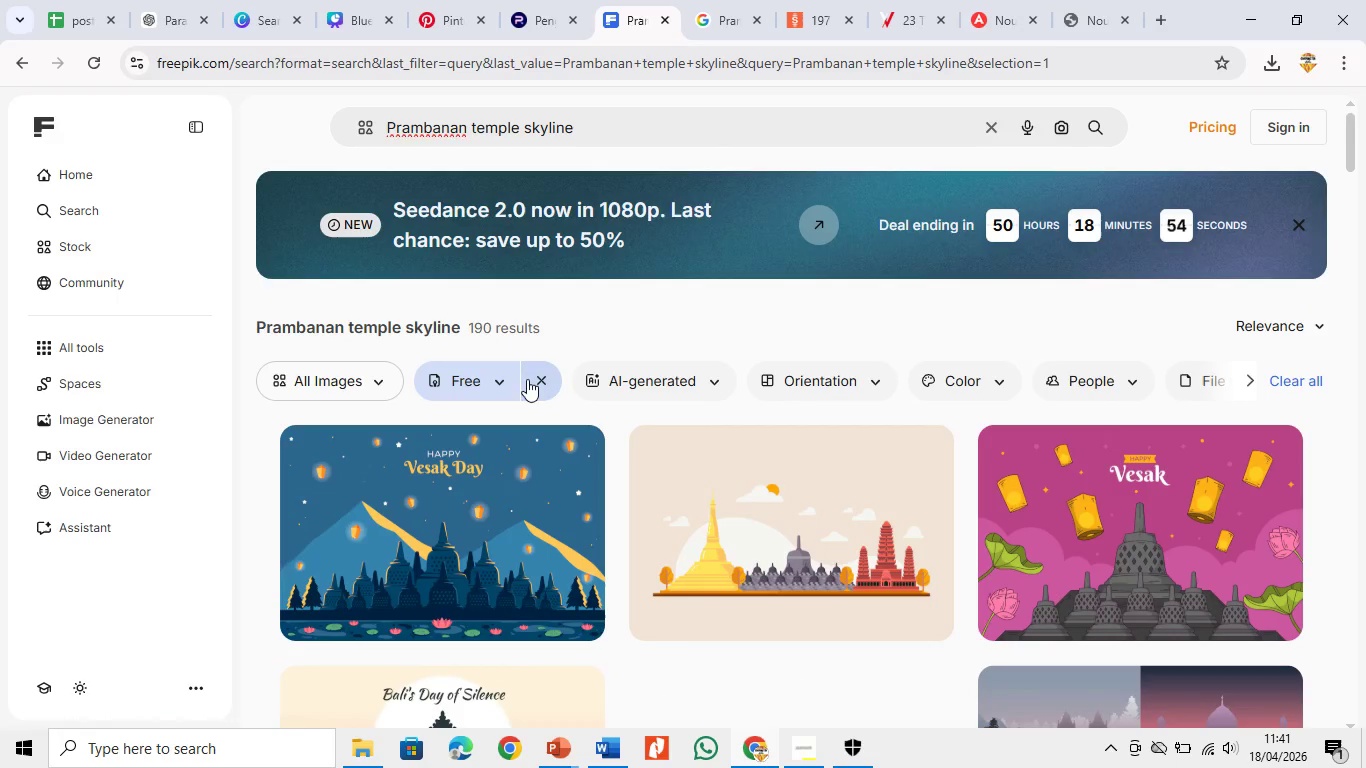 
left_click([536, 381])
 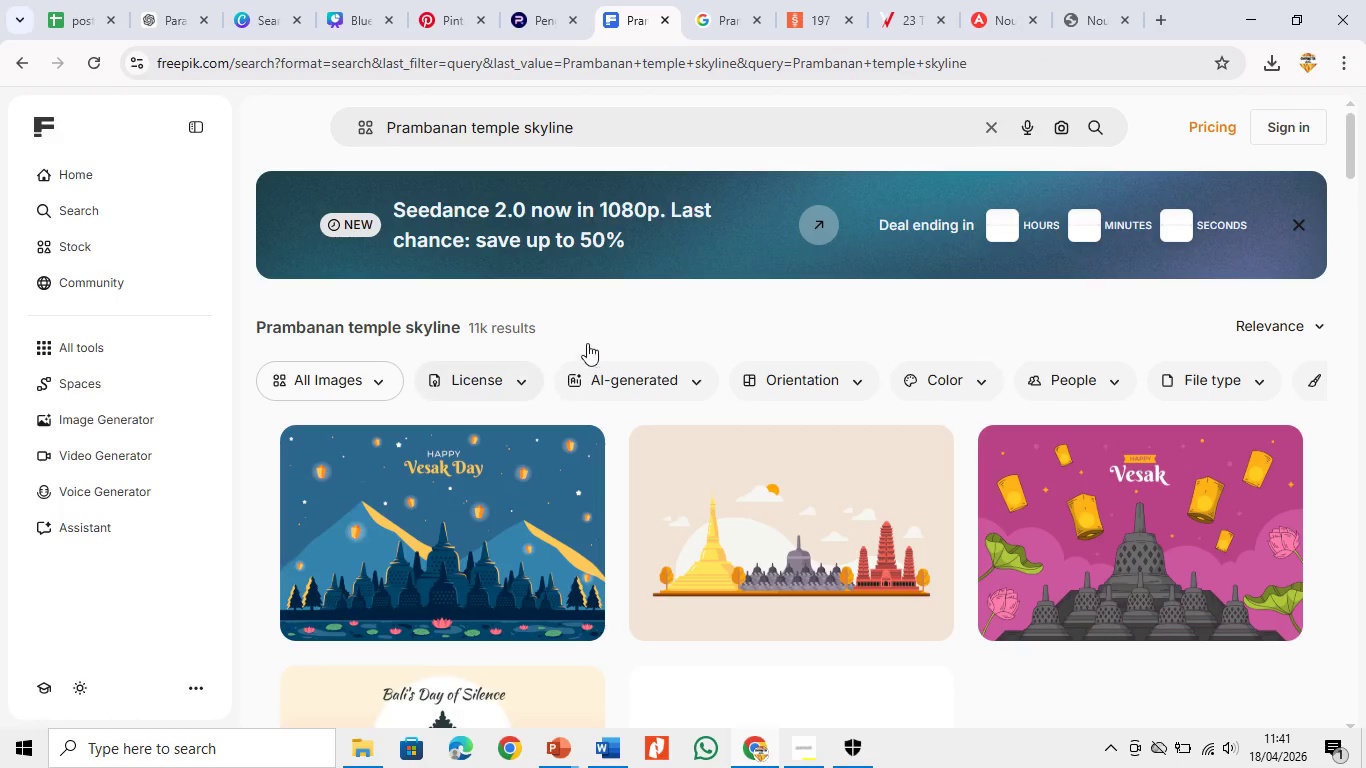 
scroll: coordinate [581, 380], scroll_direction: down, amount: 6.0
 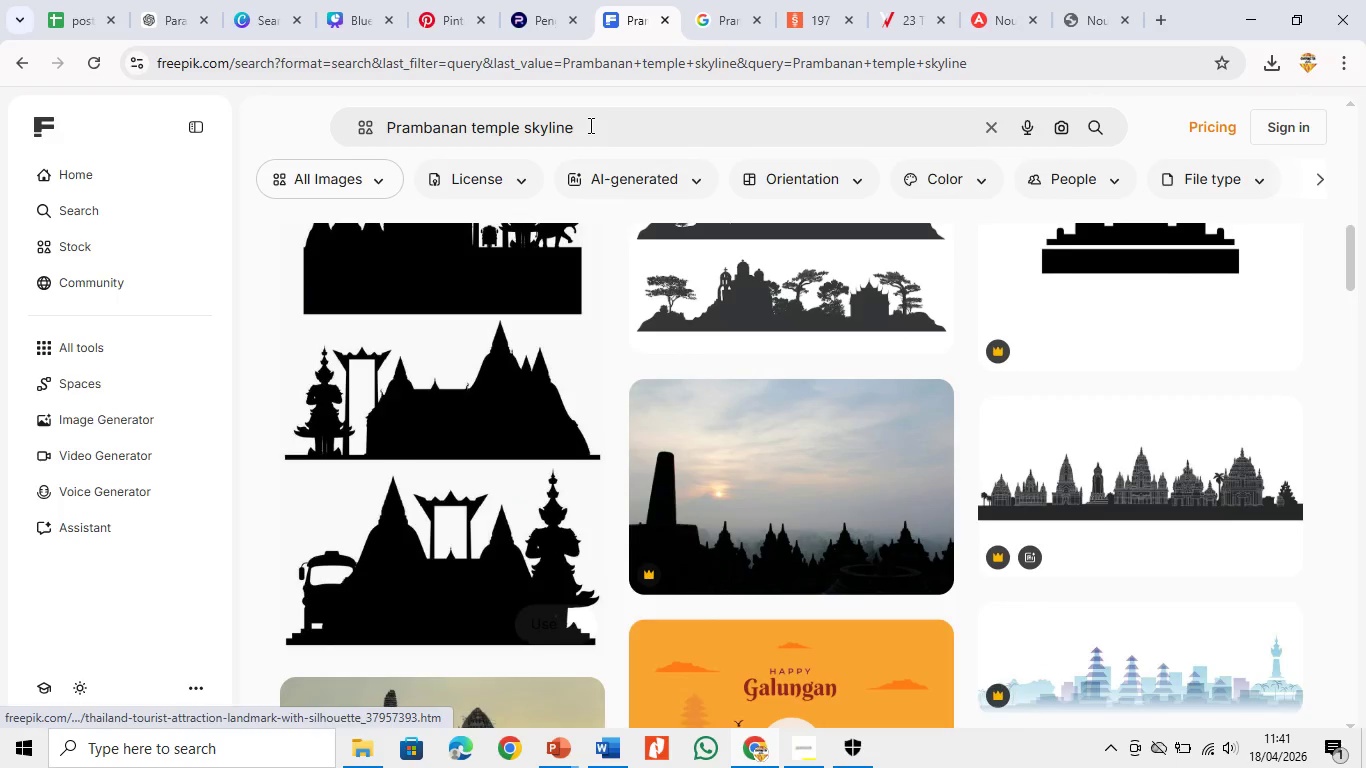 
left_click_drag(start_coordinate=[592, 131], to_coordinate=[521, 140])
 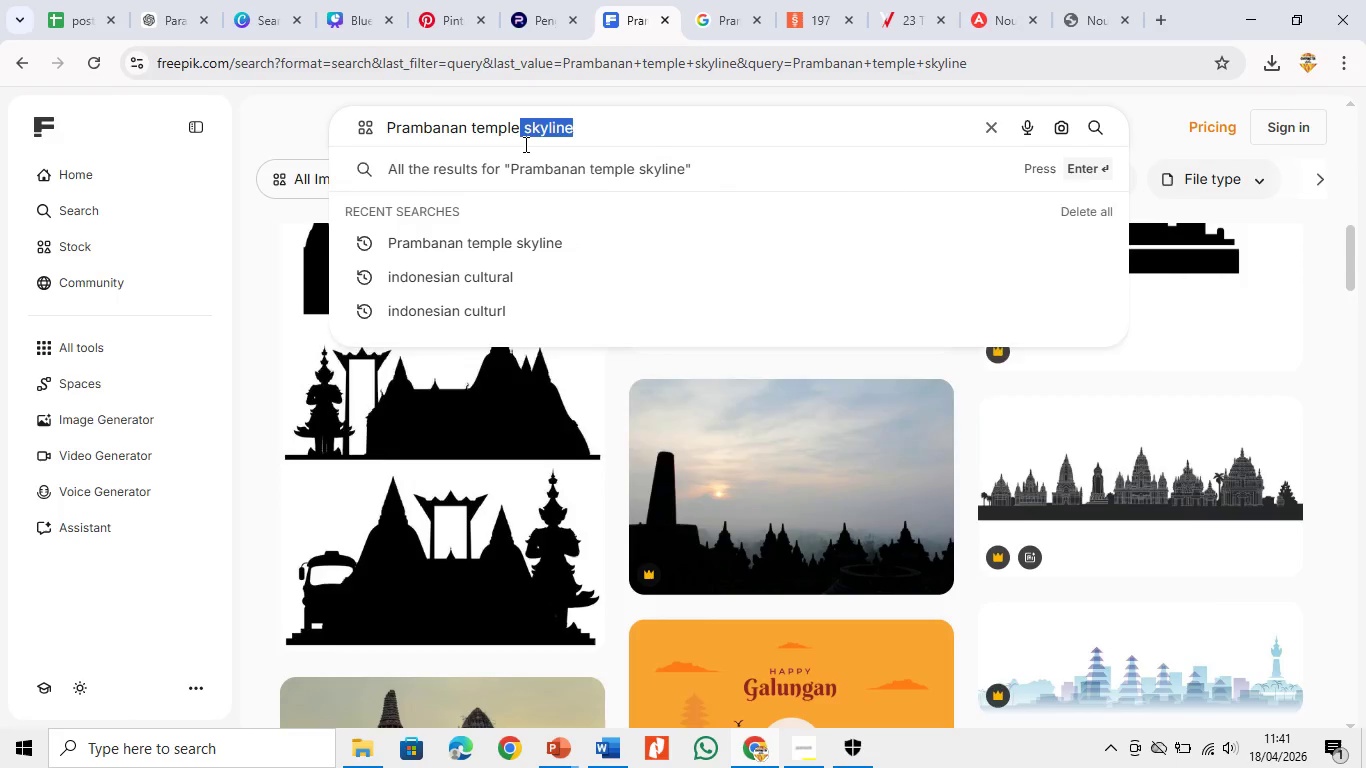 
key(Backspace)
 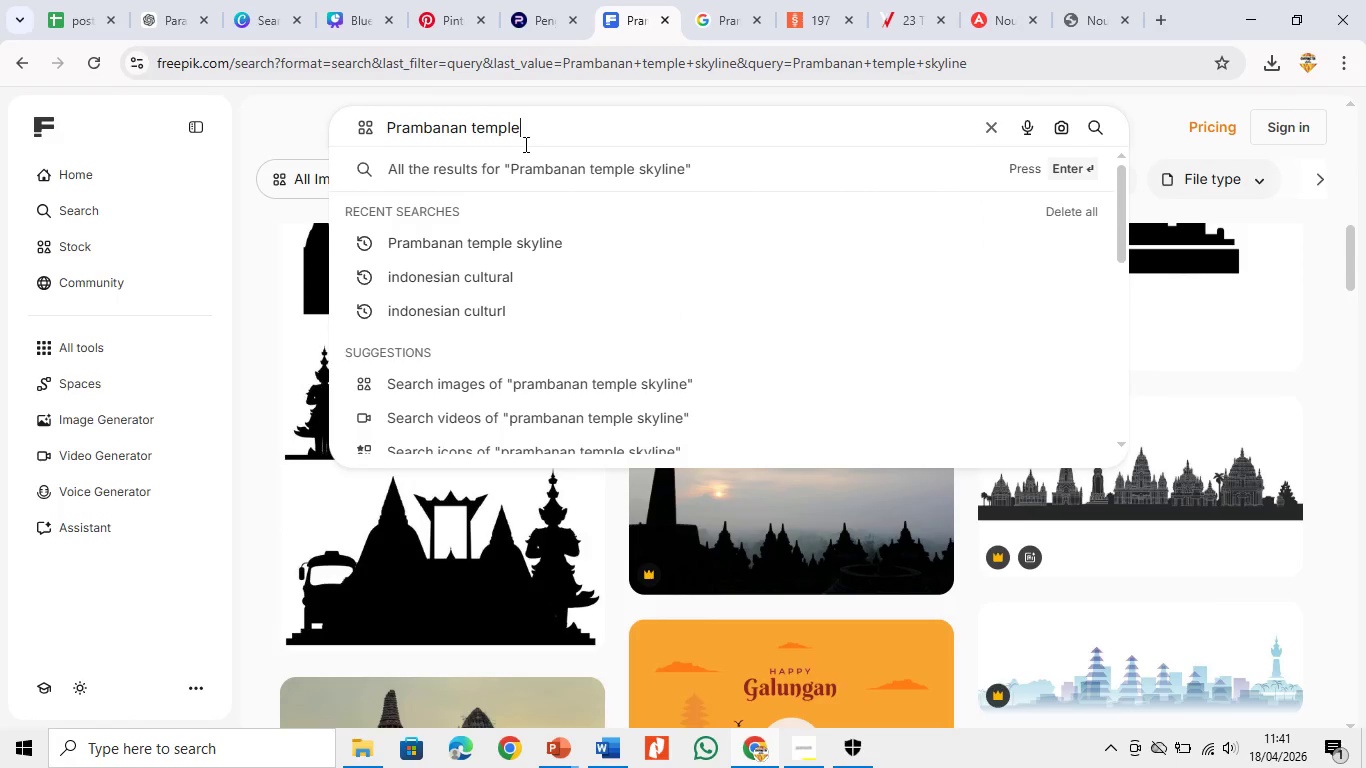 
key(Enter)
 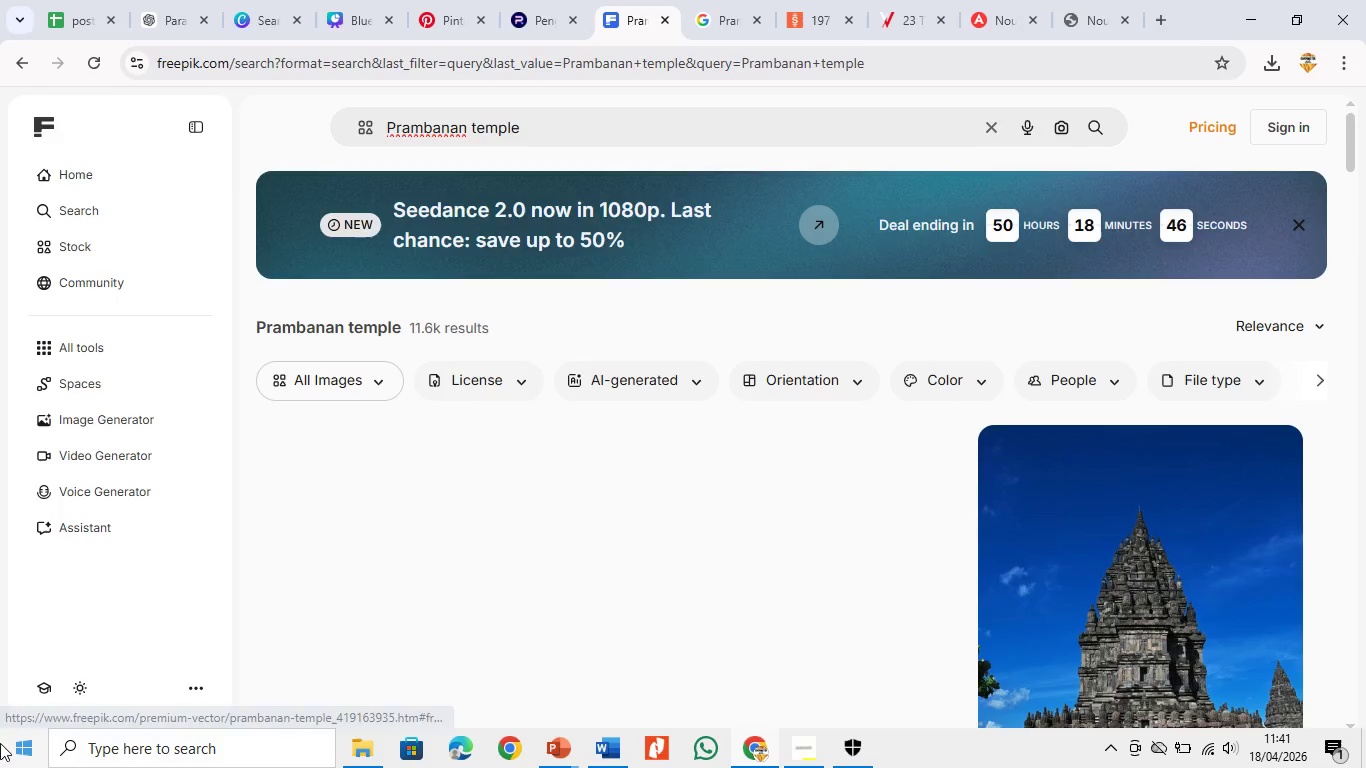 
scroll: coordinate [1121, 541], scroll_direction: down, amount: 1.0
 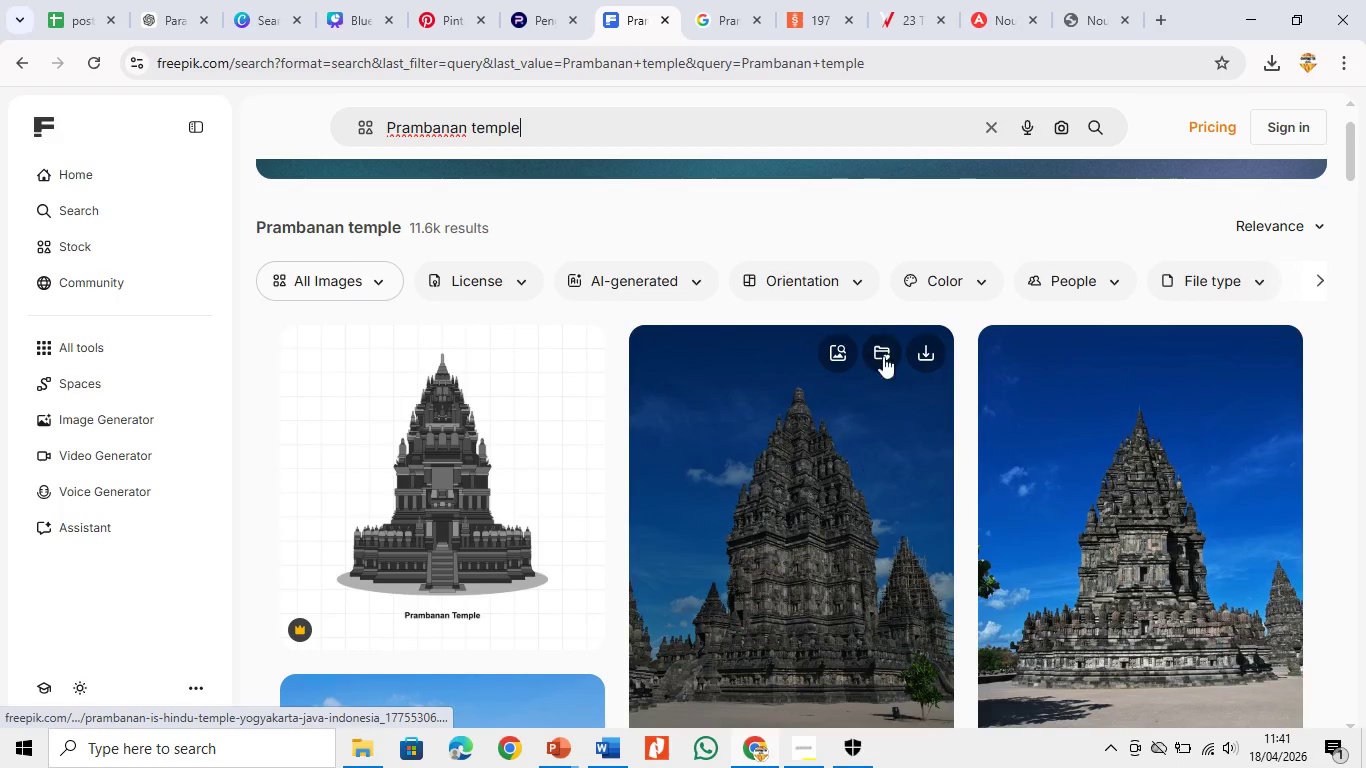 
left_click([921, 348])
 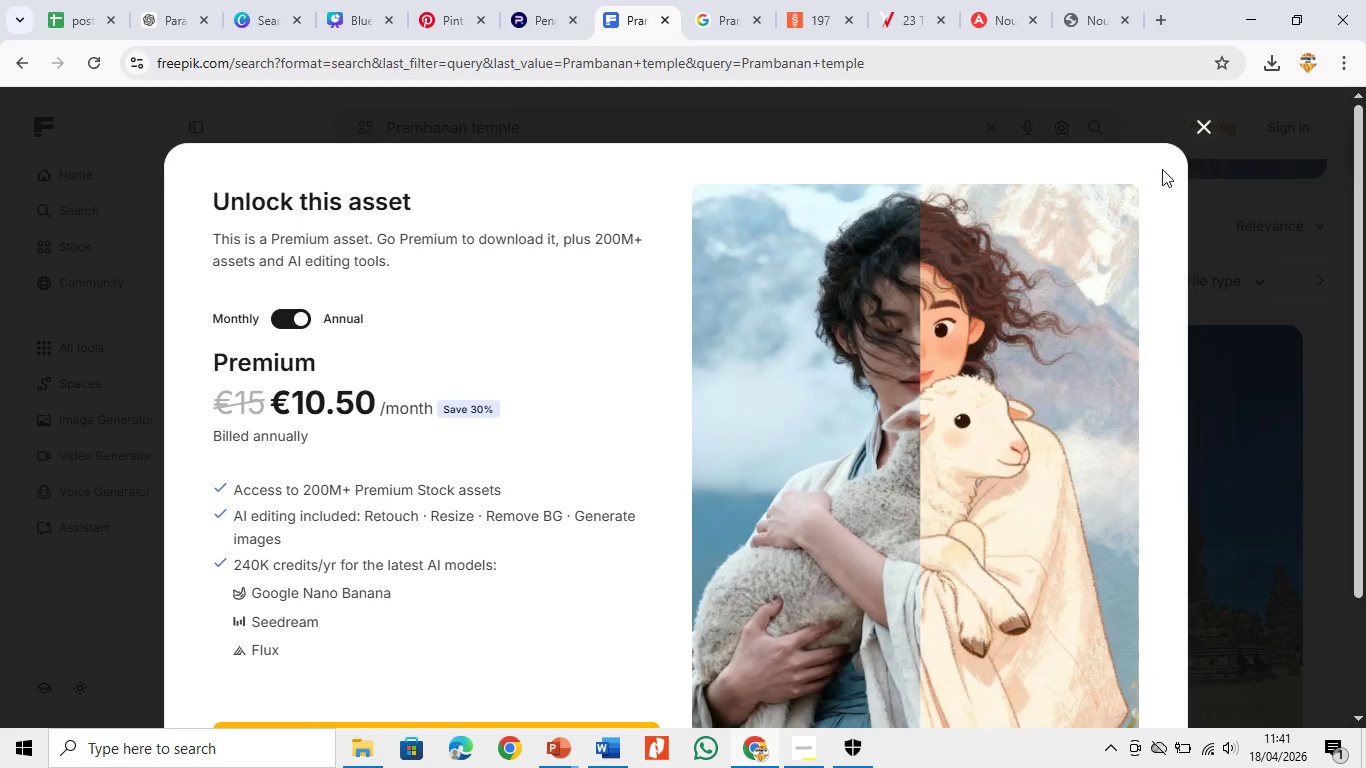 
left_click([1207, 130])
 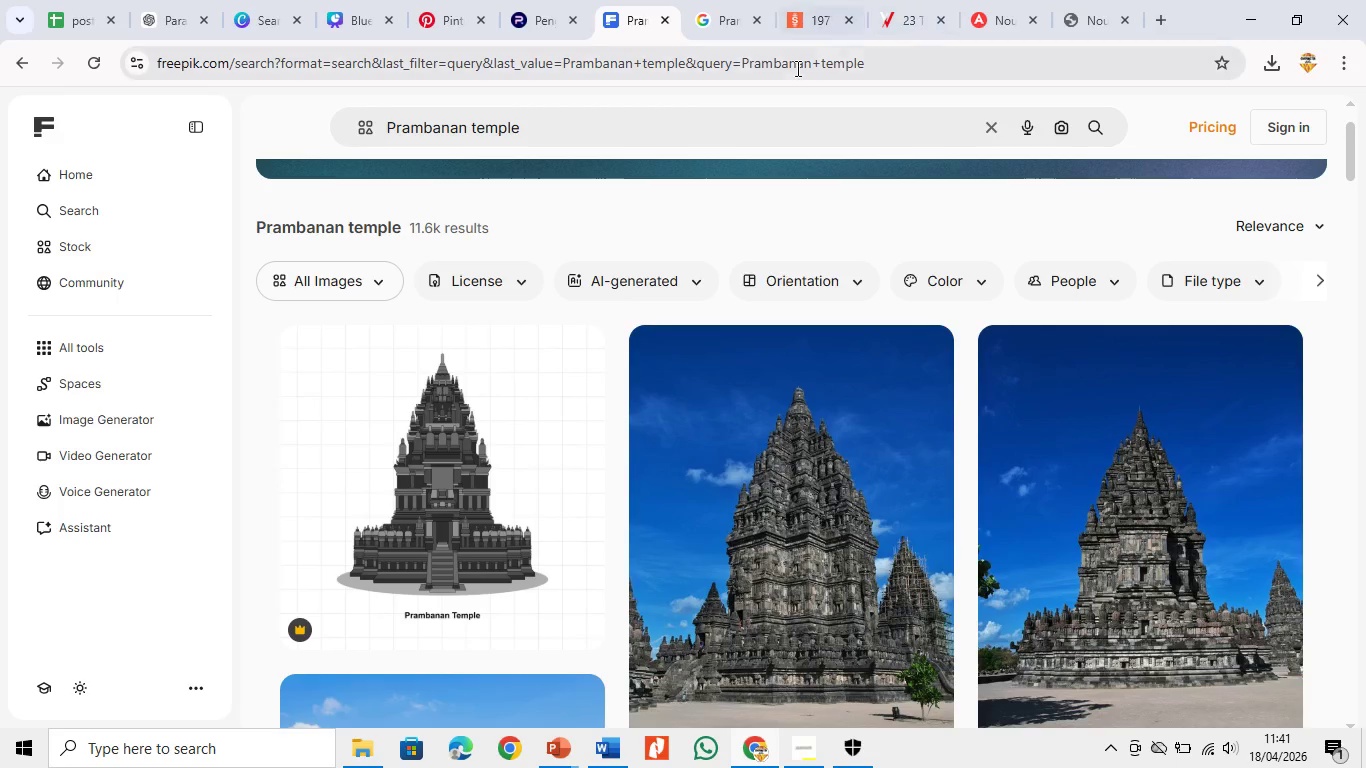 
left_click([778, 51])
 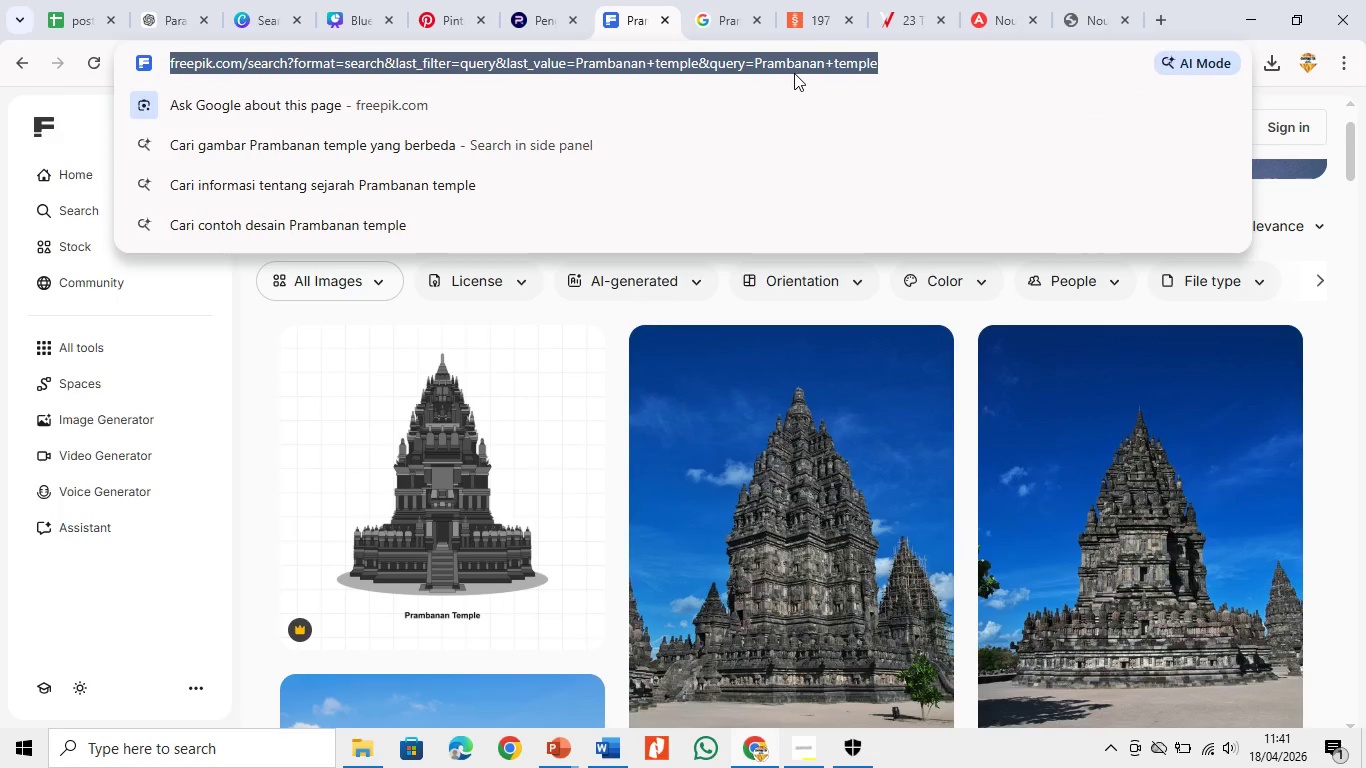 
right_click([794, 73])
 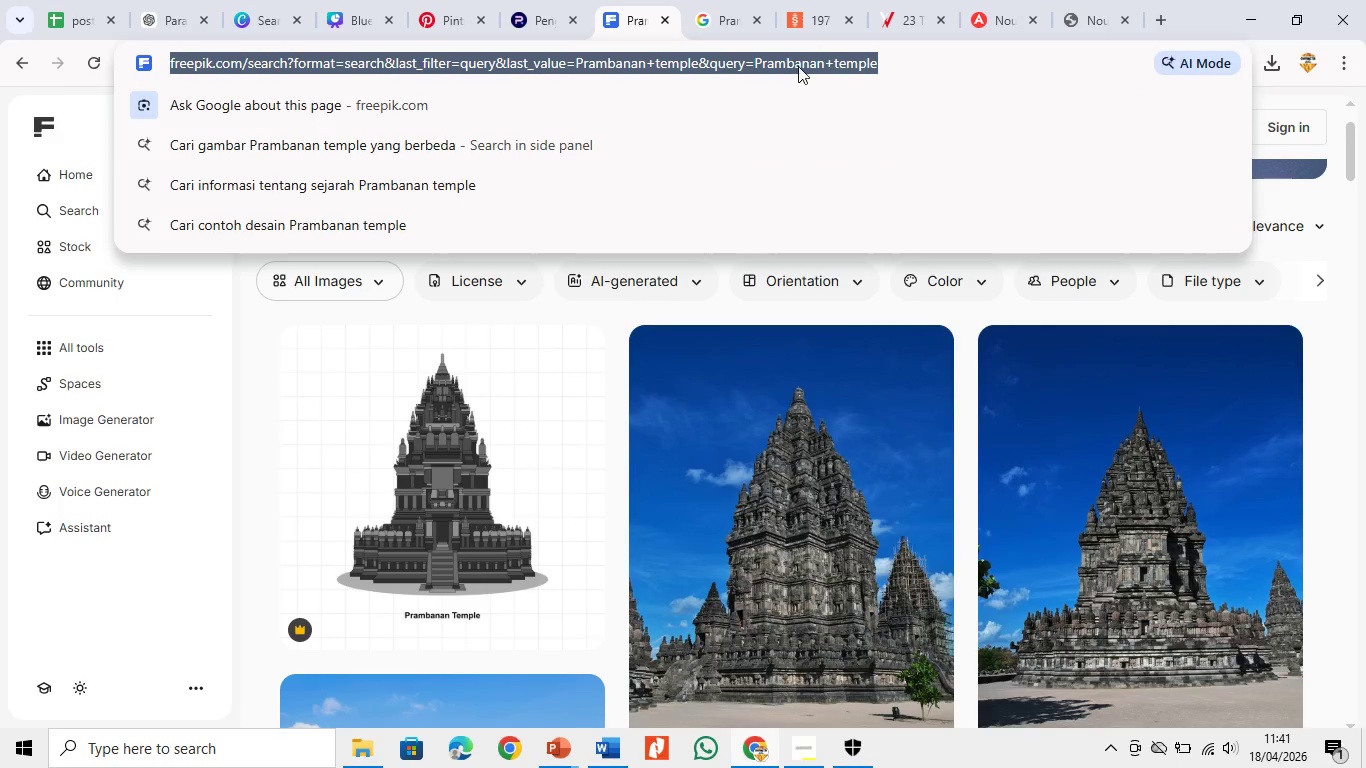 
right_click([798, 66])
 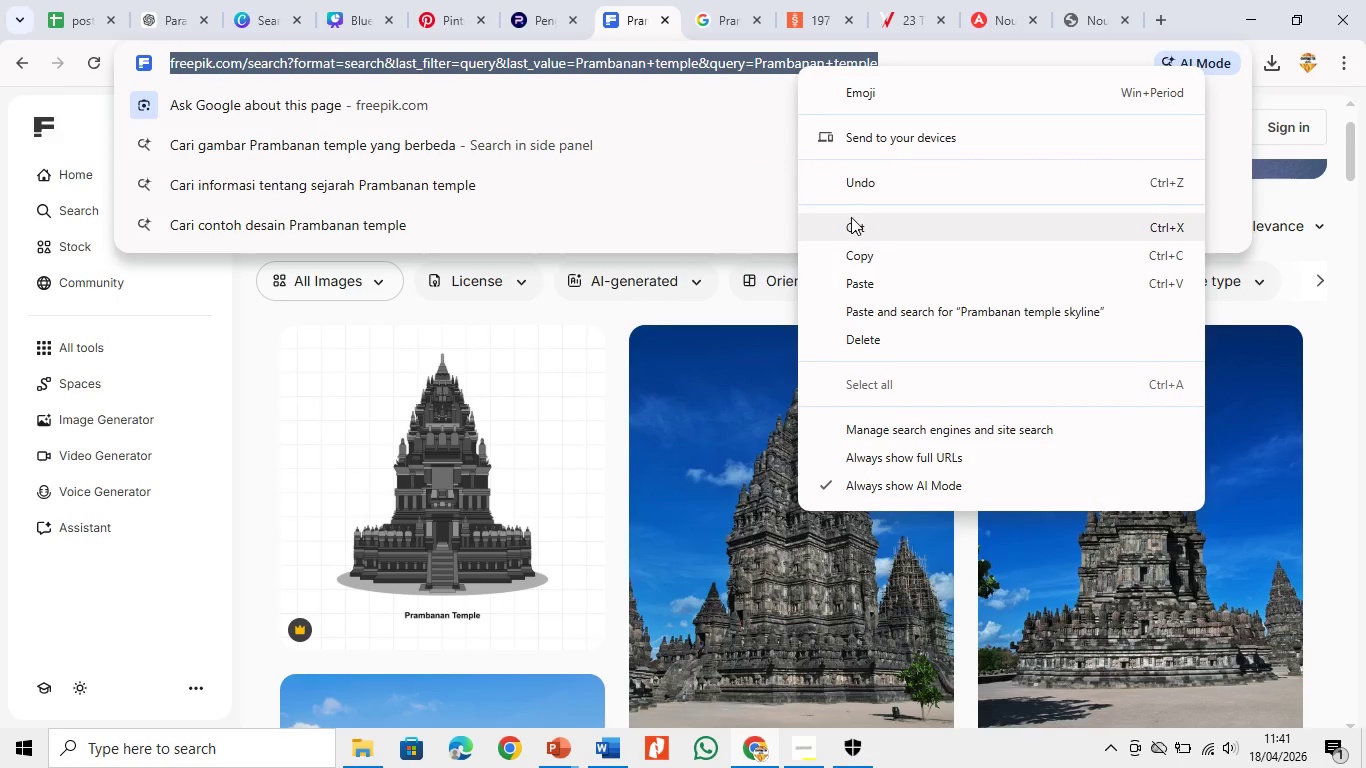 
left_click([863, 256])
 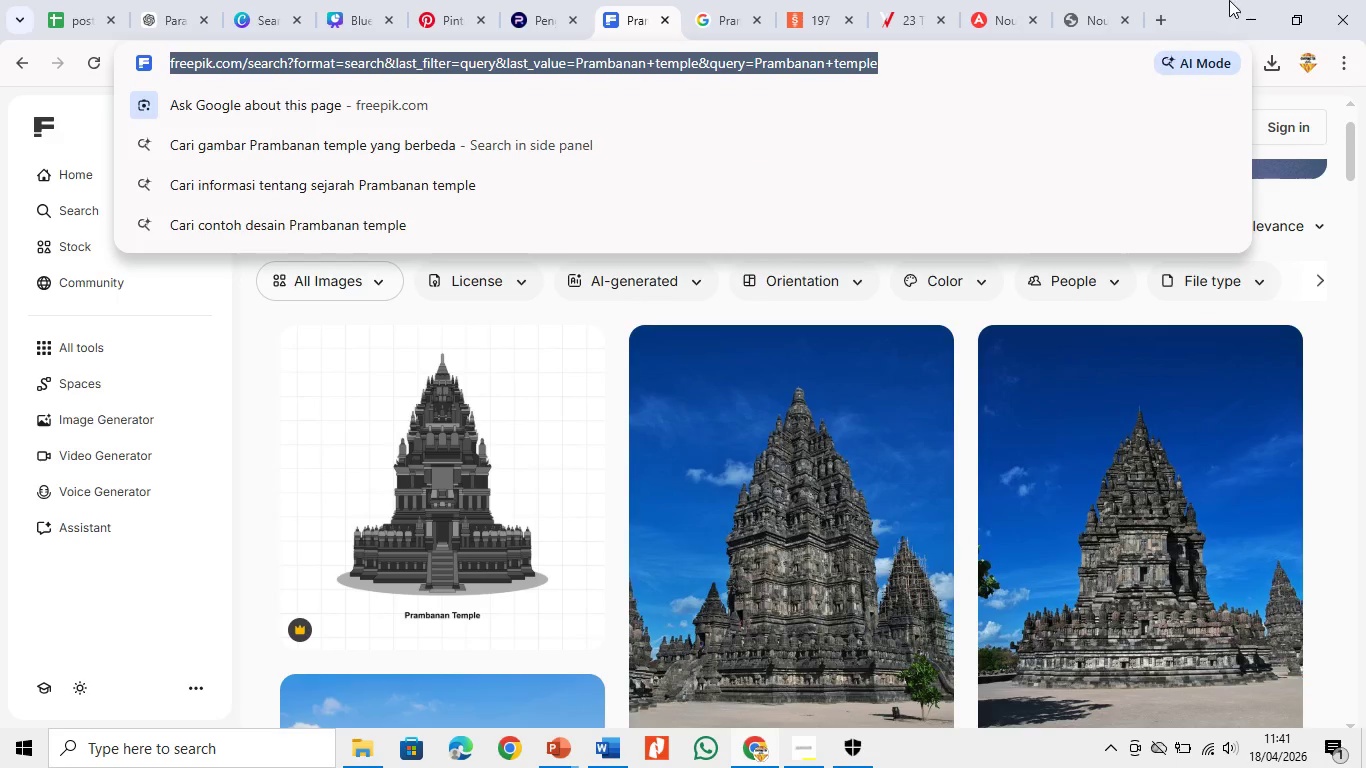 
left_click([1246, 1])
 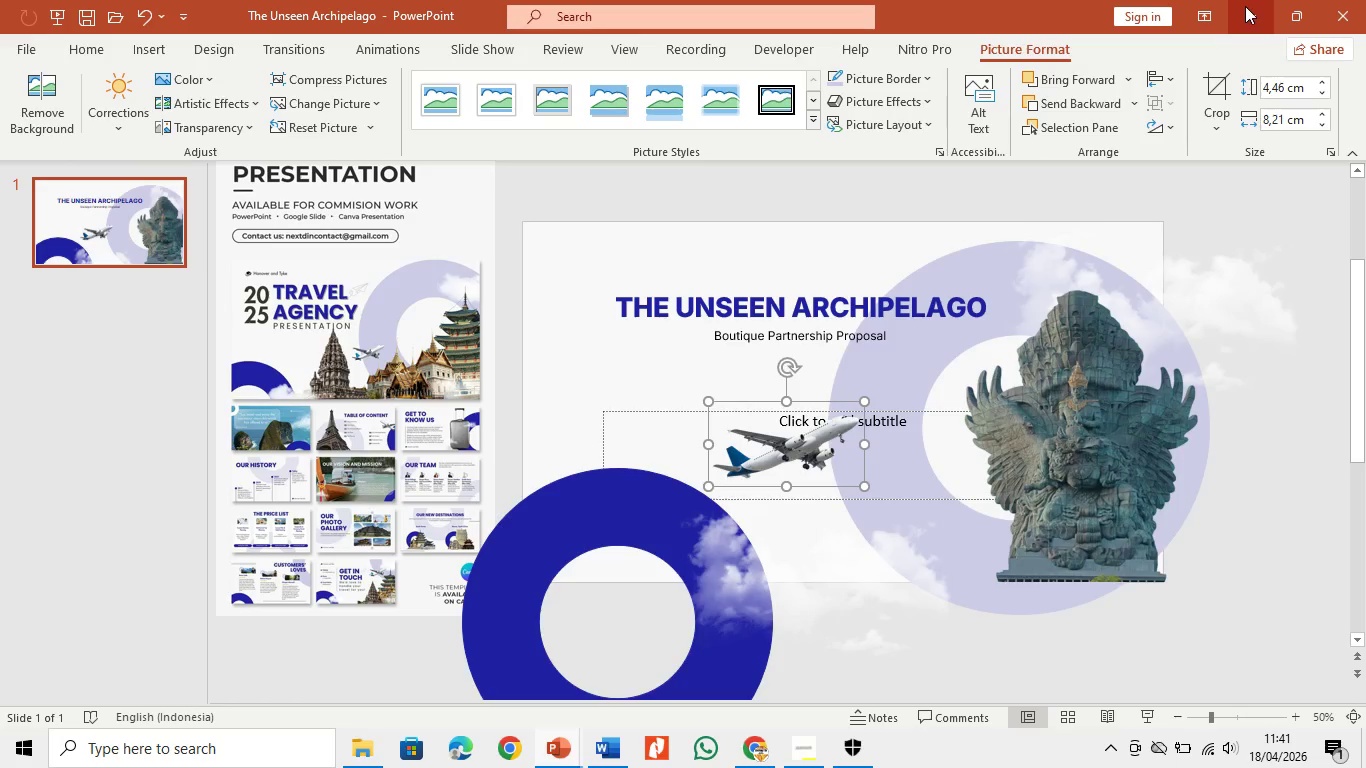 
left_click([1245, 7])
 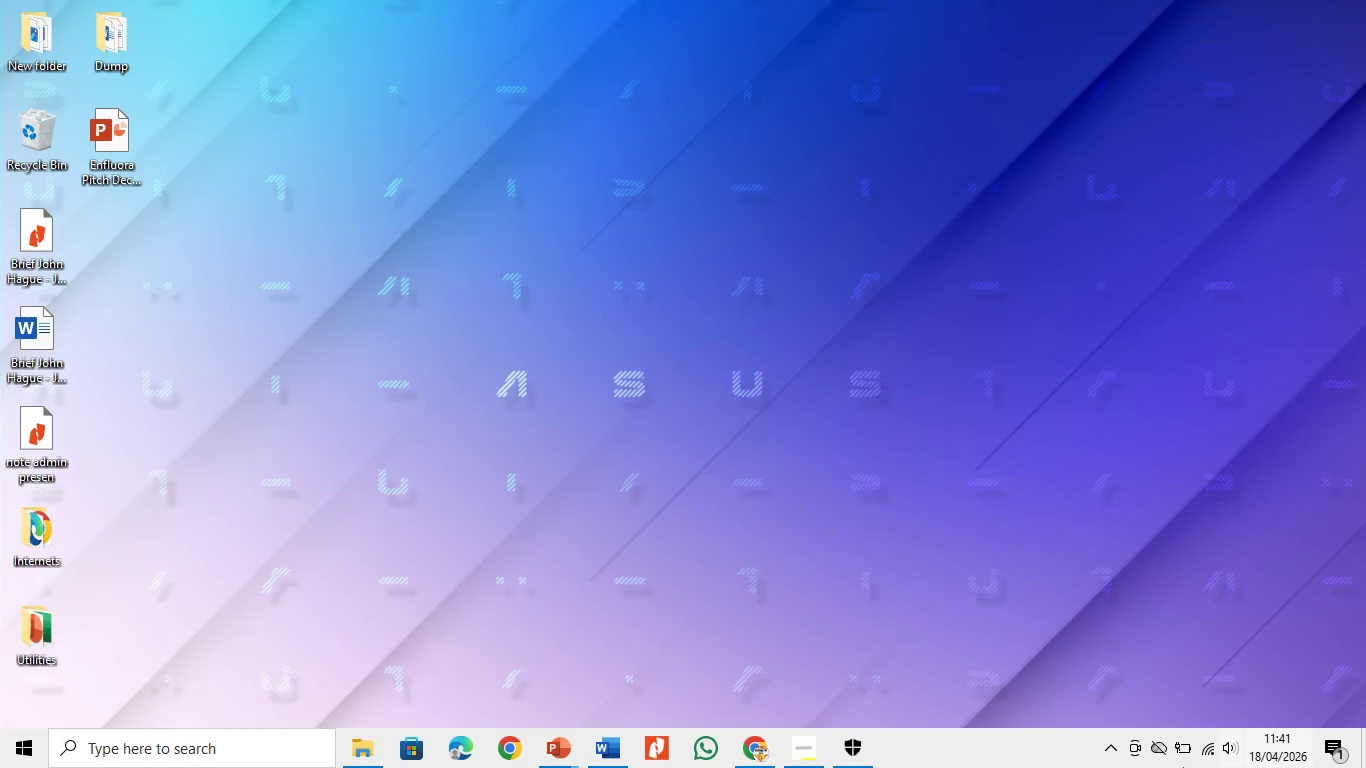 
left_click([514, 746])
 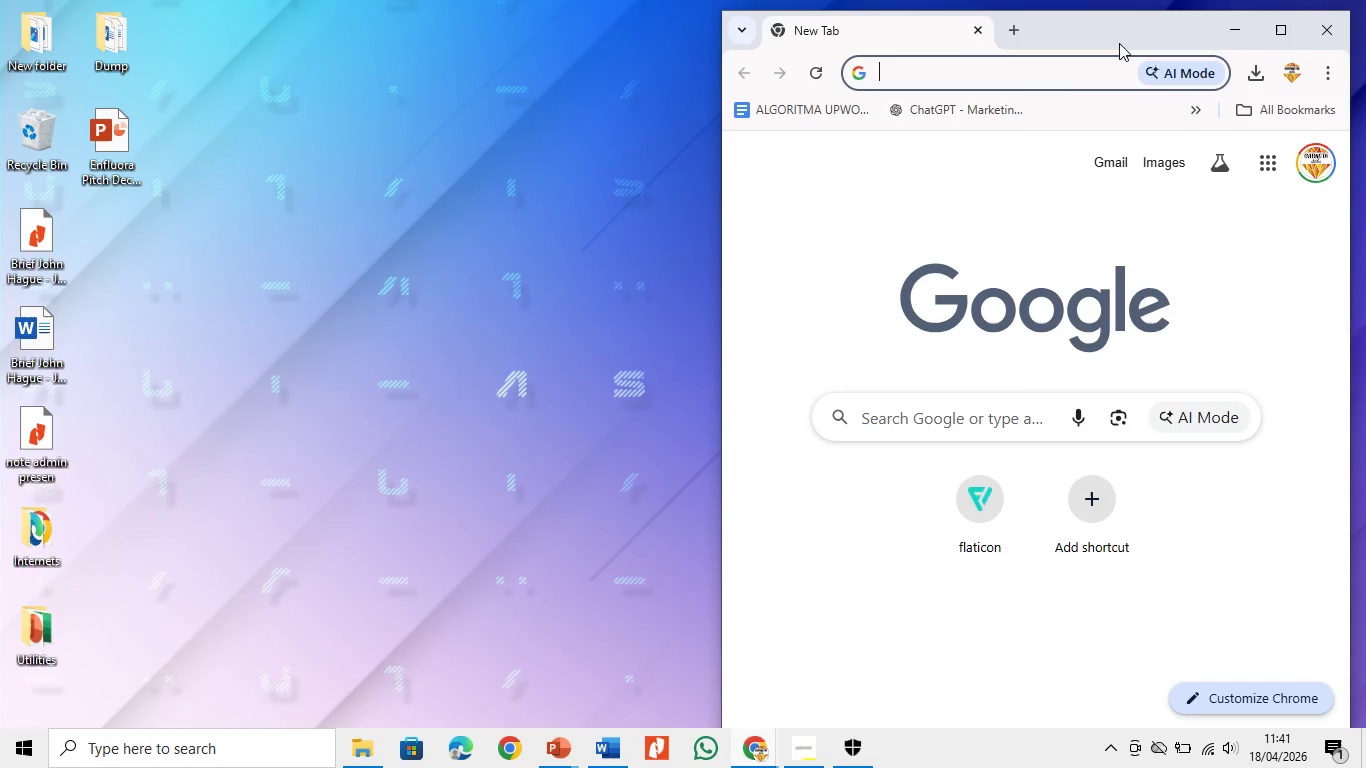 
key(Control+V)
 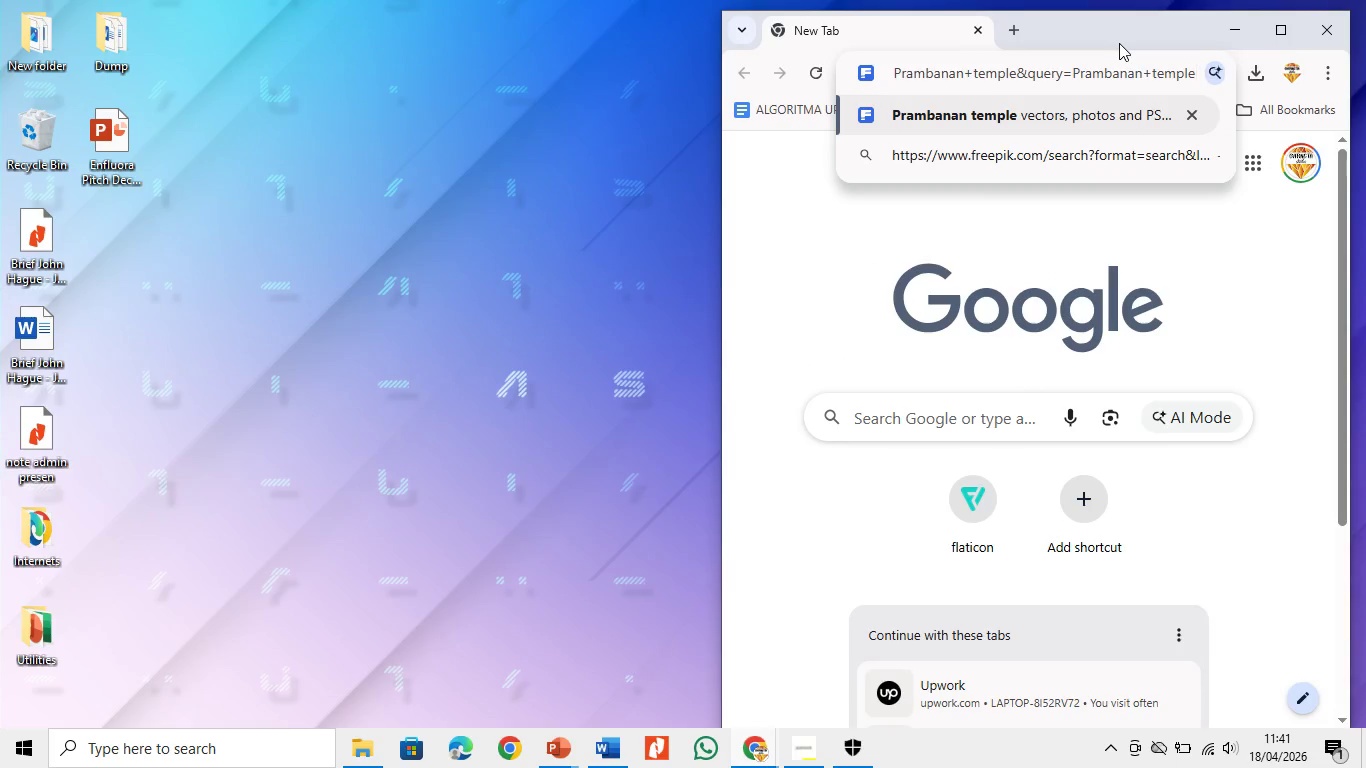 
key(Enter)
 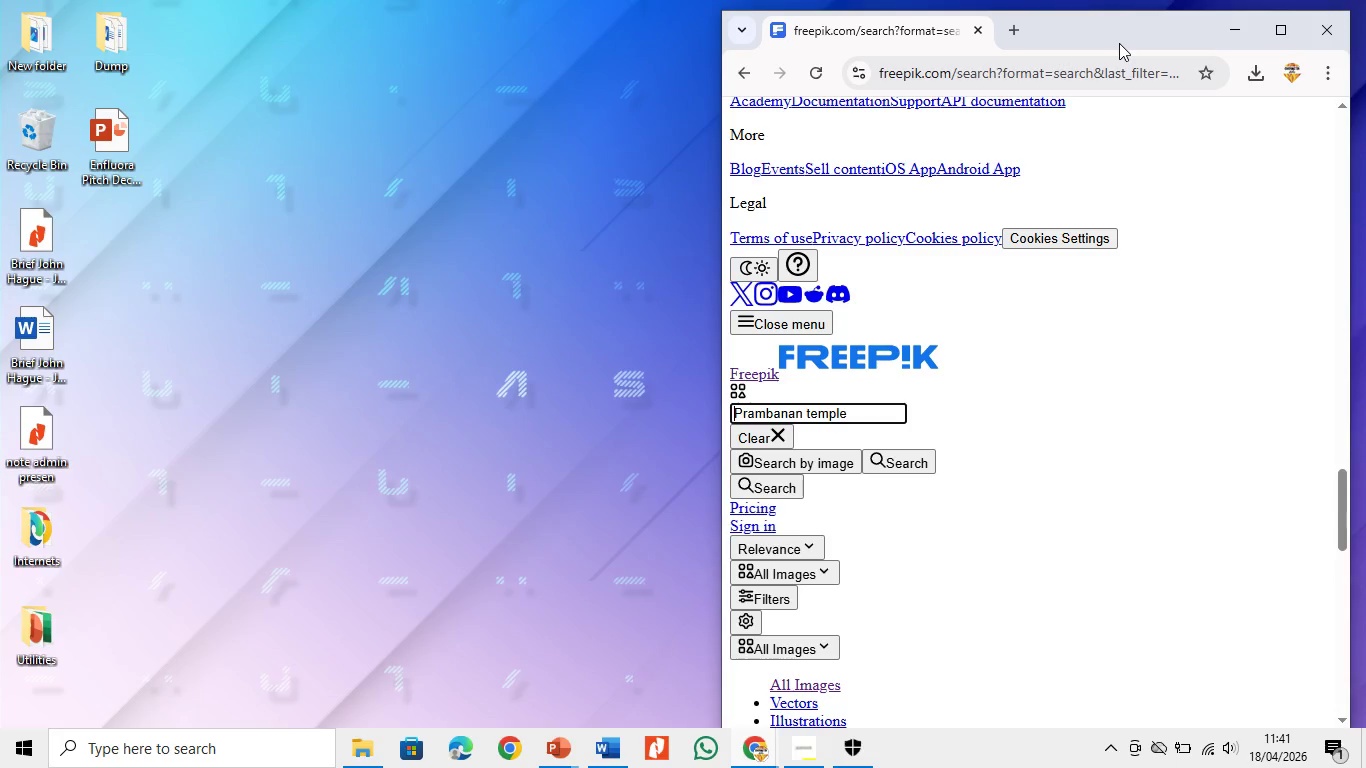 
left_click([1323, 28])
 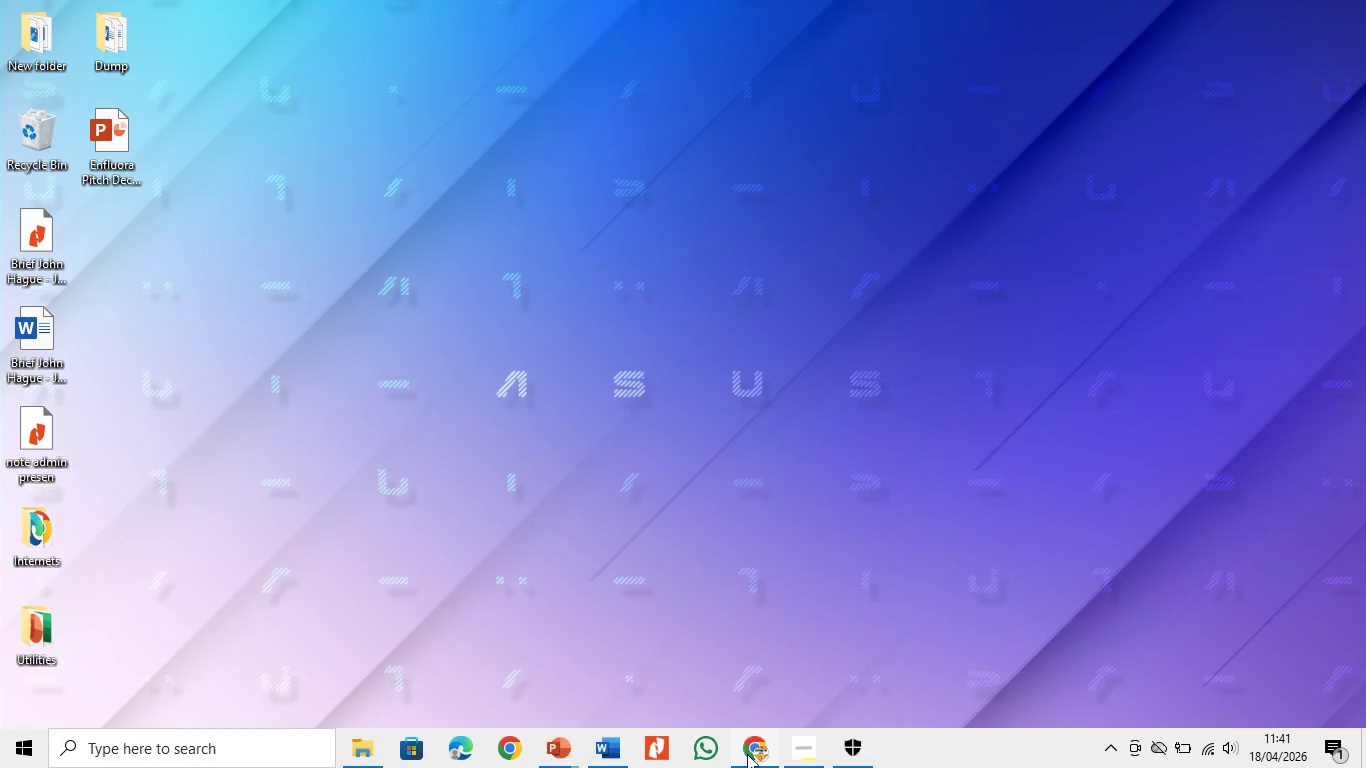 
scroll: coordinate [698, 431], scroll_direction: down, amount: 3.0
 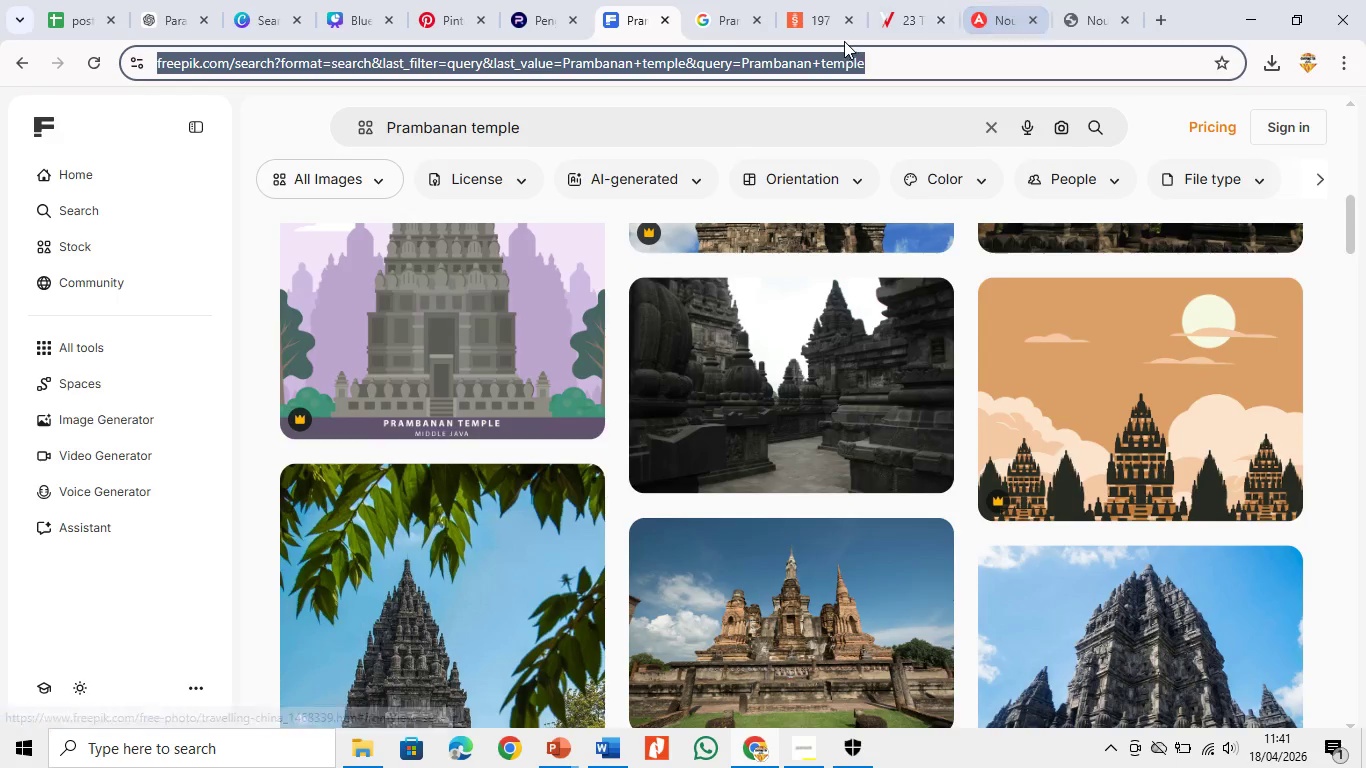 
left_click([745, 2])
 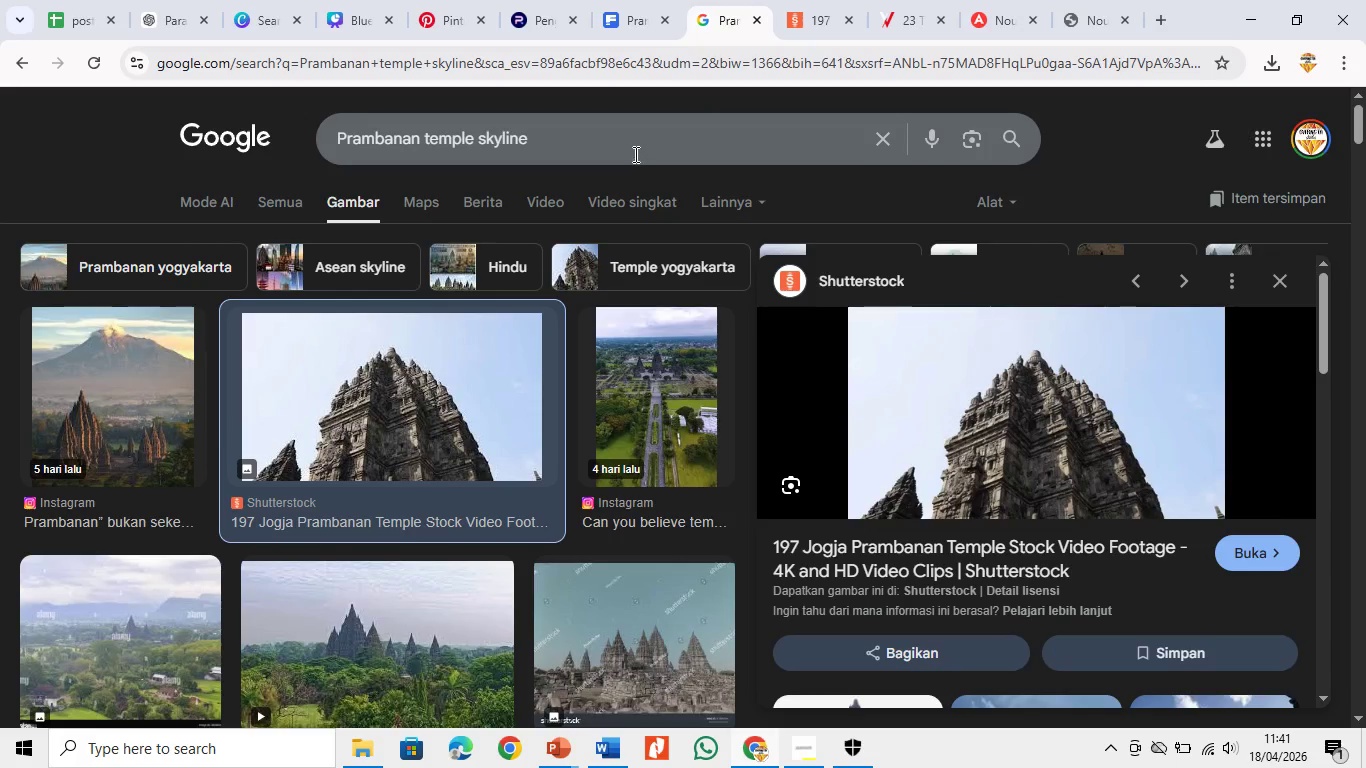 
left_click([634, 154])
 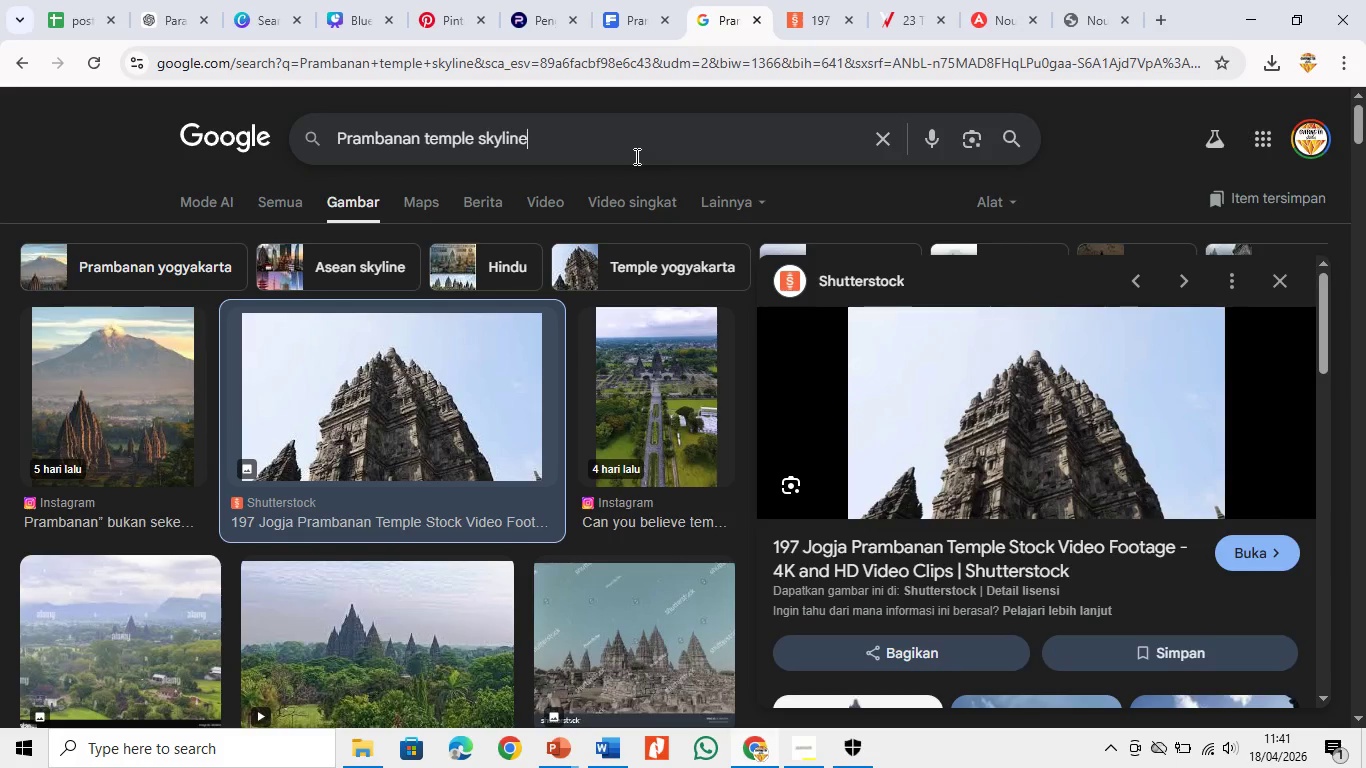 
key(Backspace)
 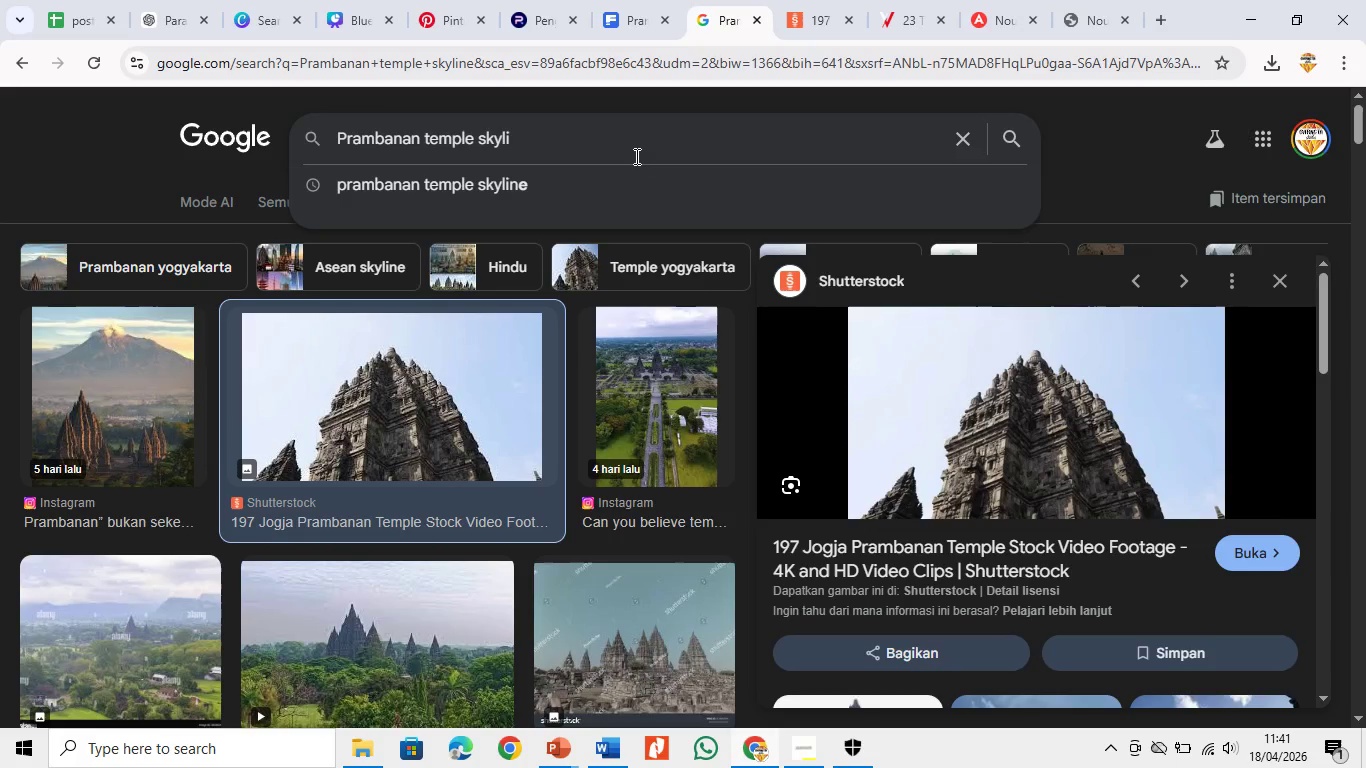 
key(Backspace)
 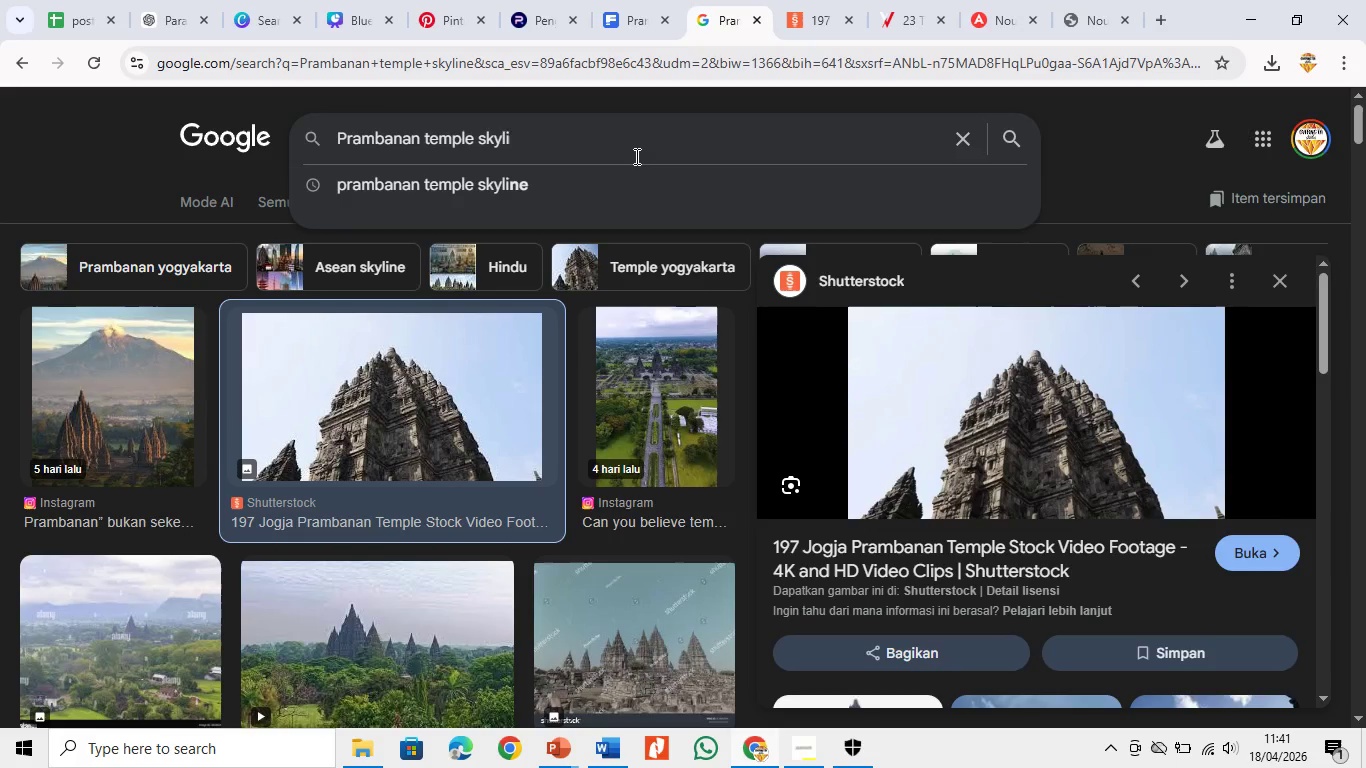 
key(Backspace)
 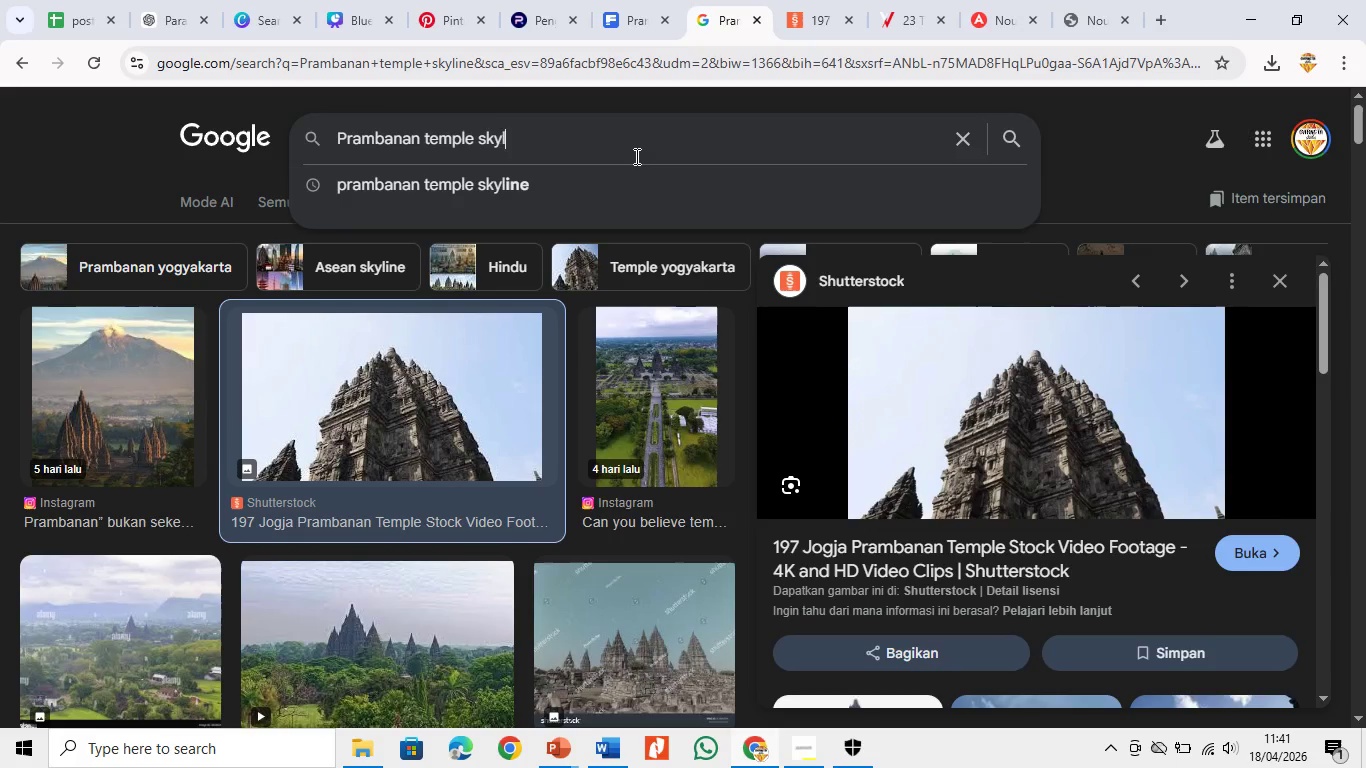 
key(Backspace)
 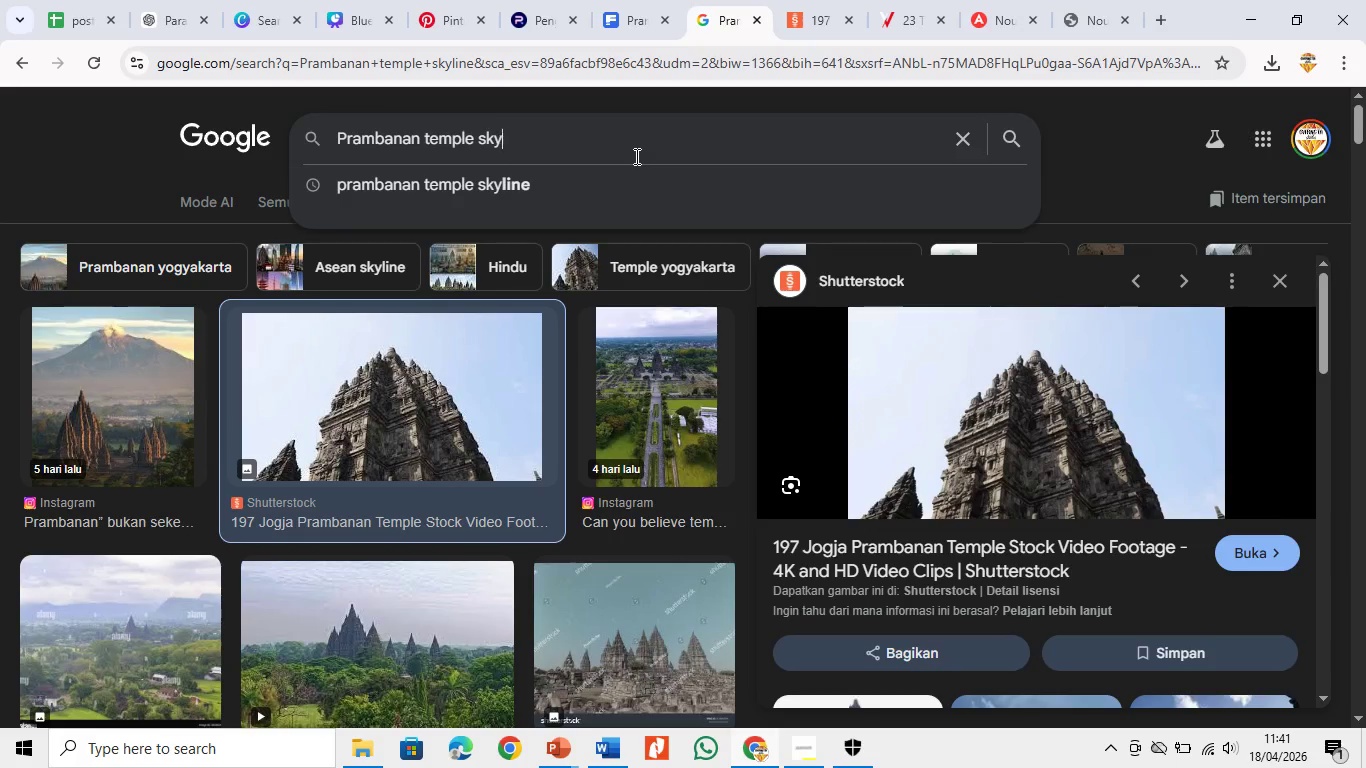 
key(Backspace)
 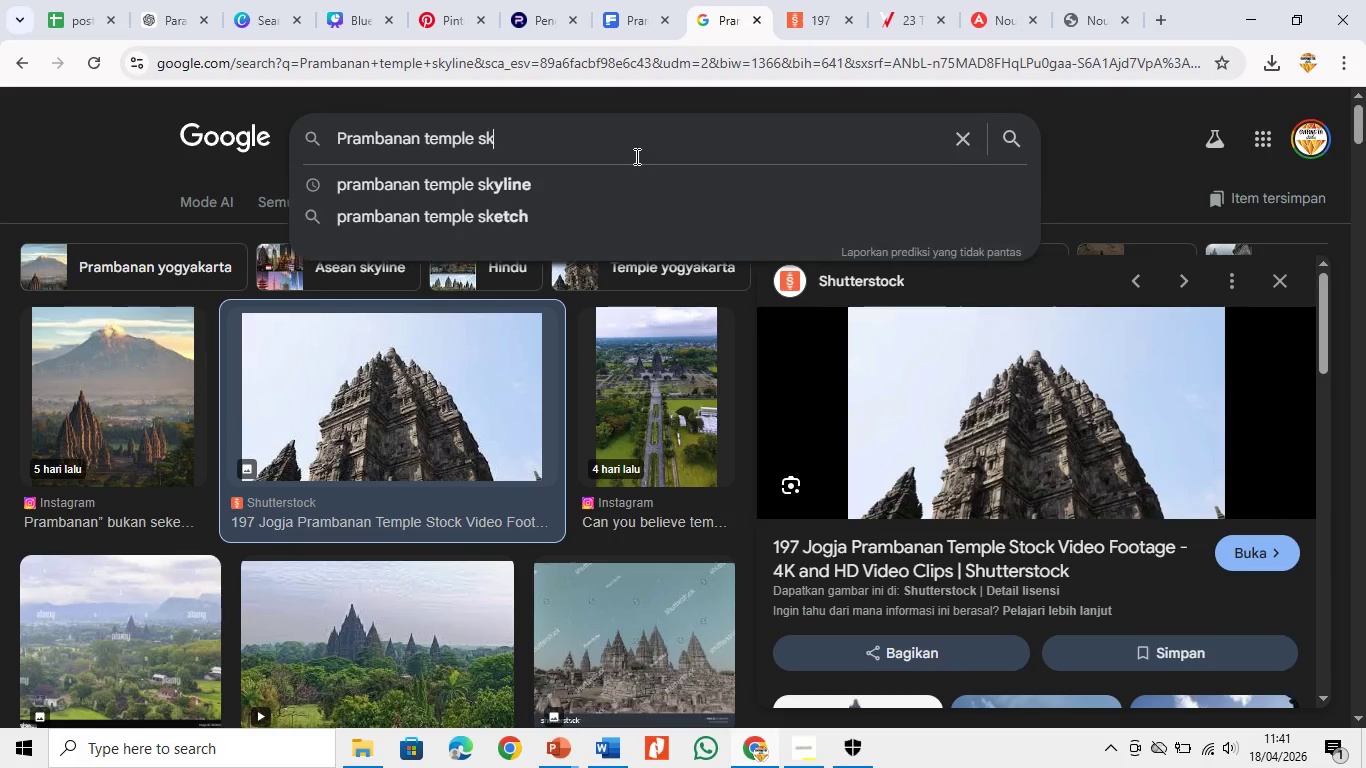 
key(Backspace)
 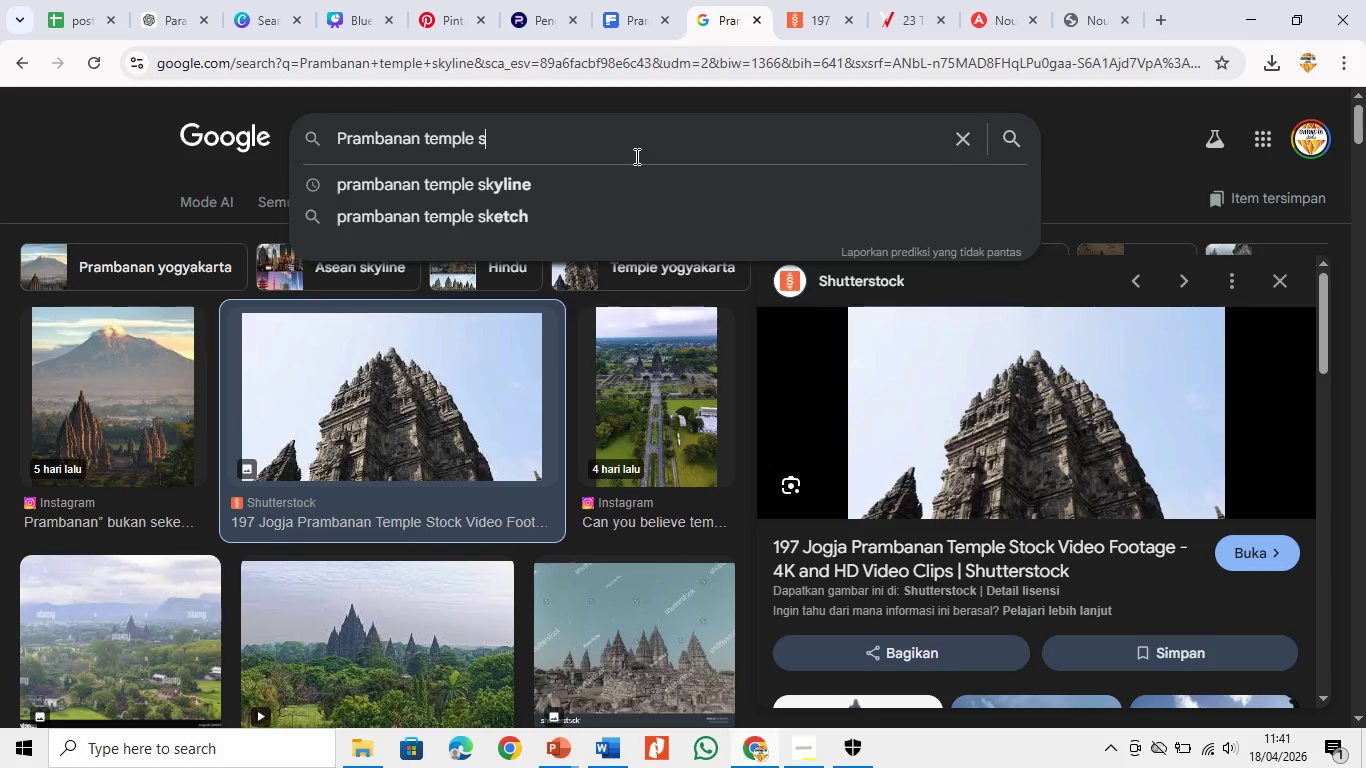 
key(Backspace)
 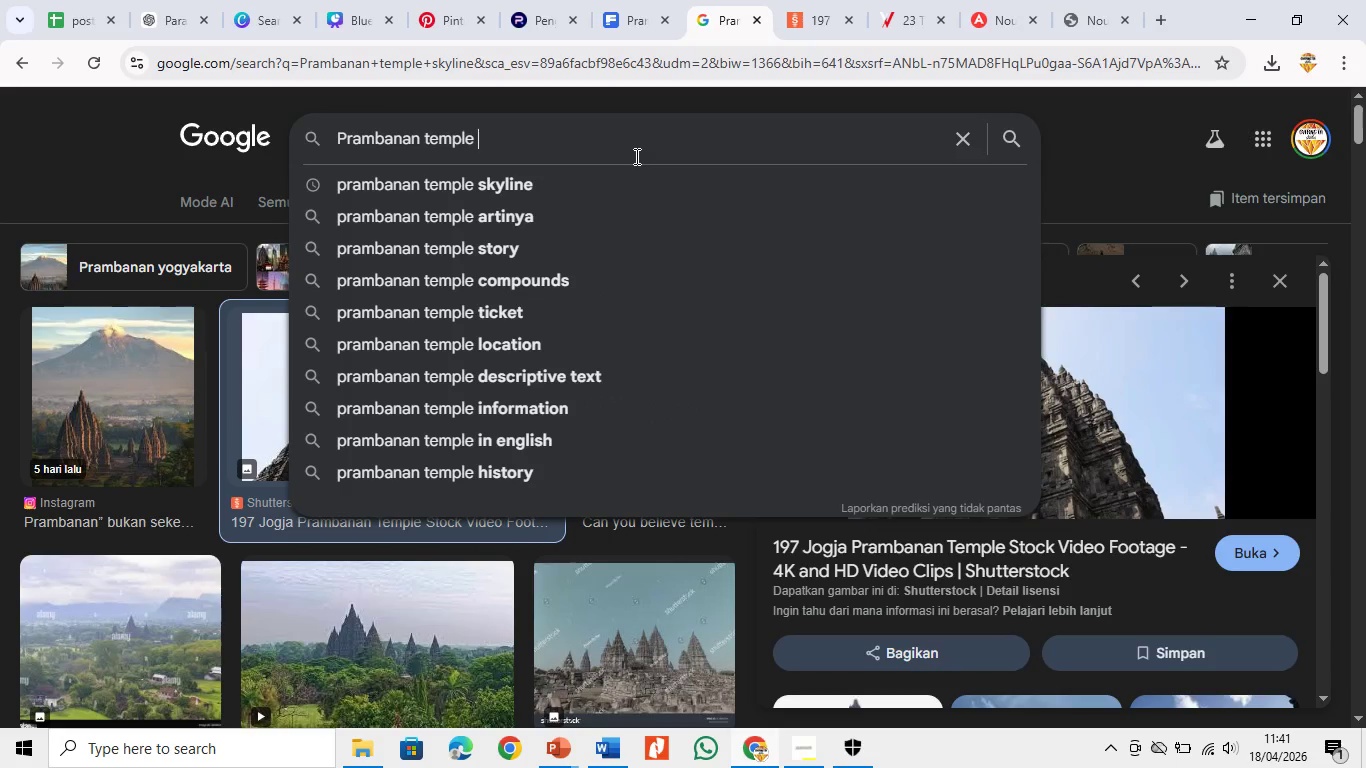 
key(Enter)
 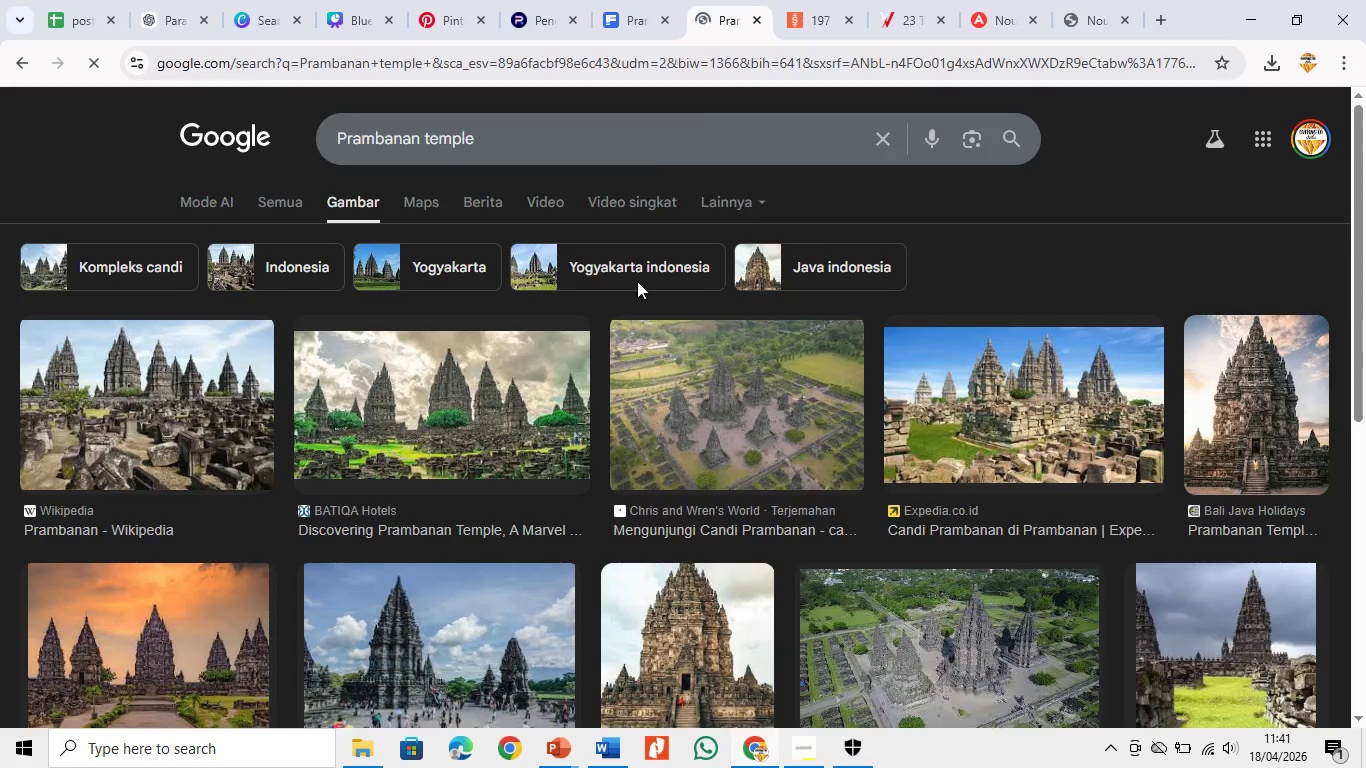 
scroll: coordinate [719, 434], scroll_direction: down, amount: 20.0
 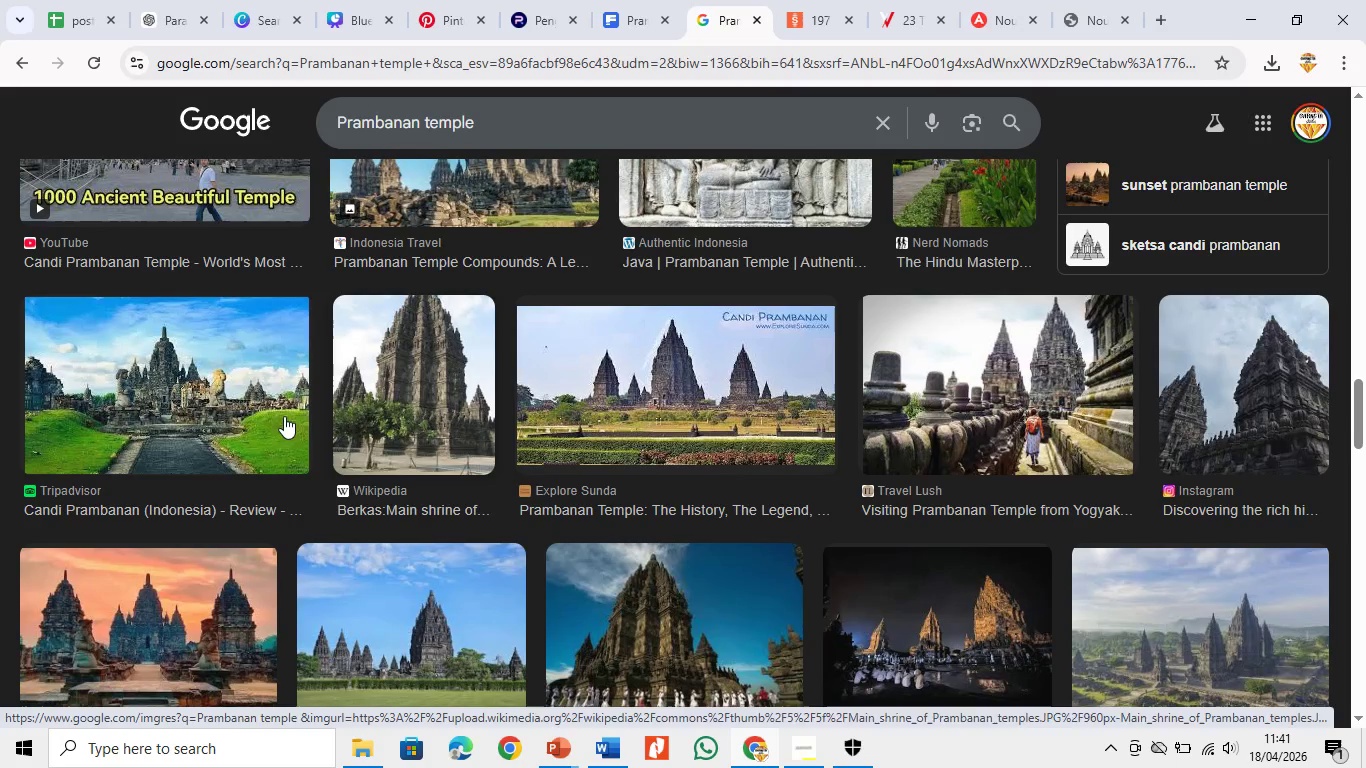 
left_click([224, 410])
 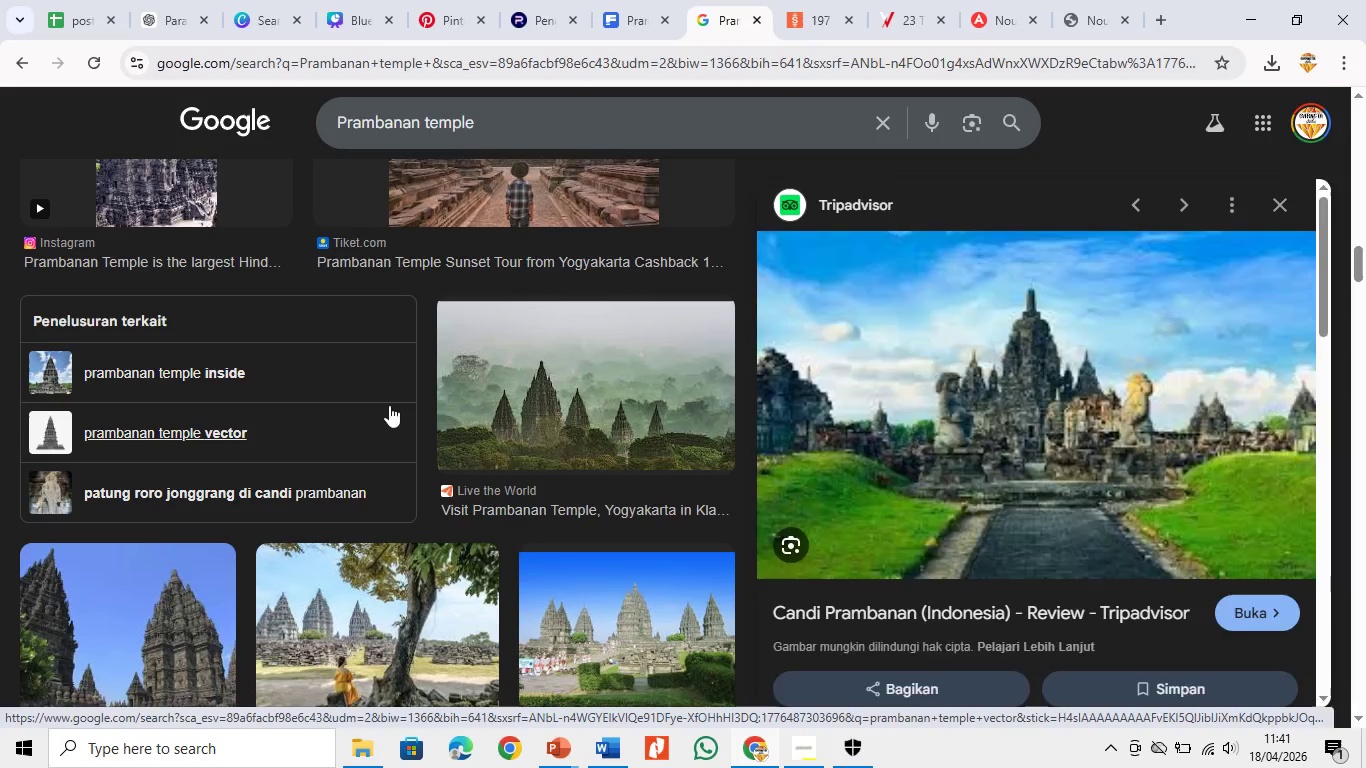 
mouse_move([1035, 585])
 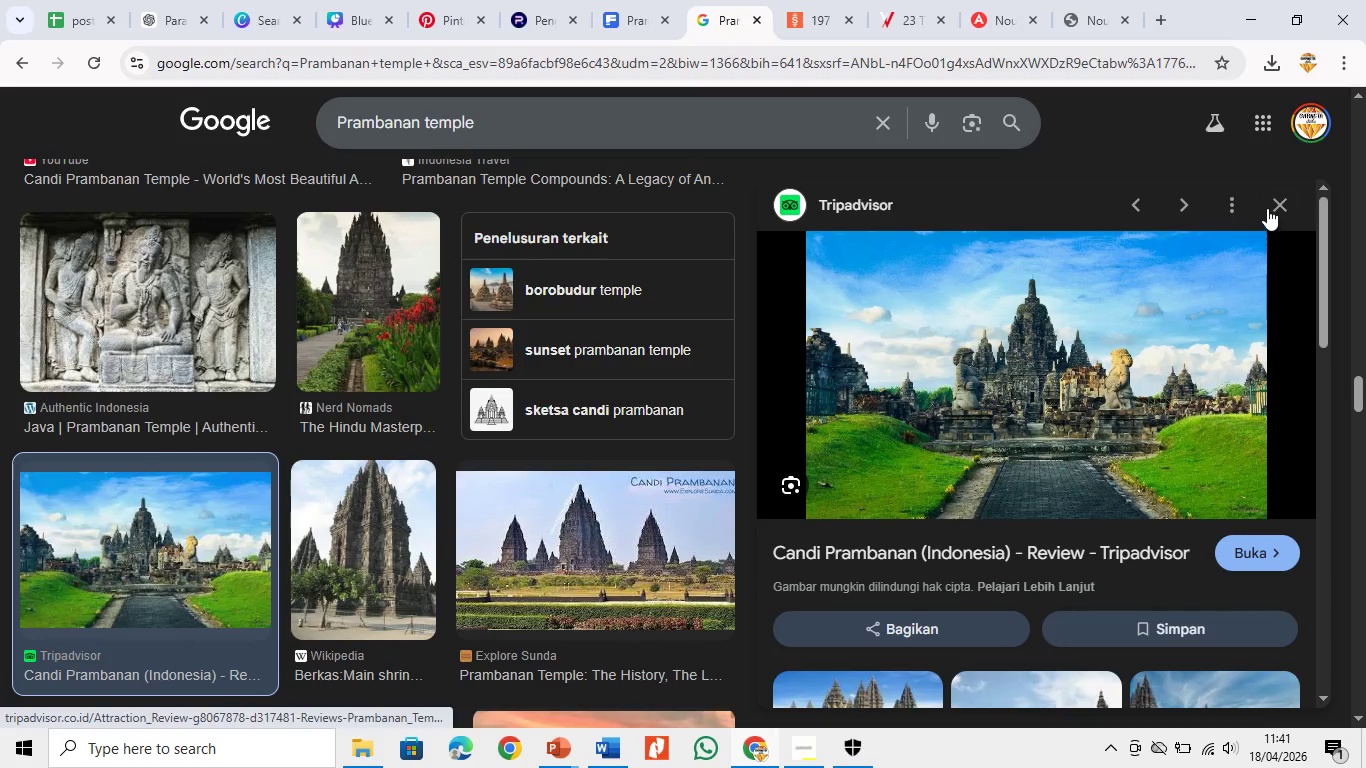 
left_click([1268, 193])
 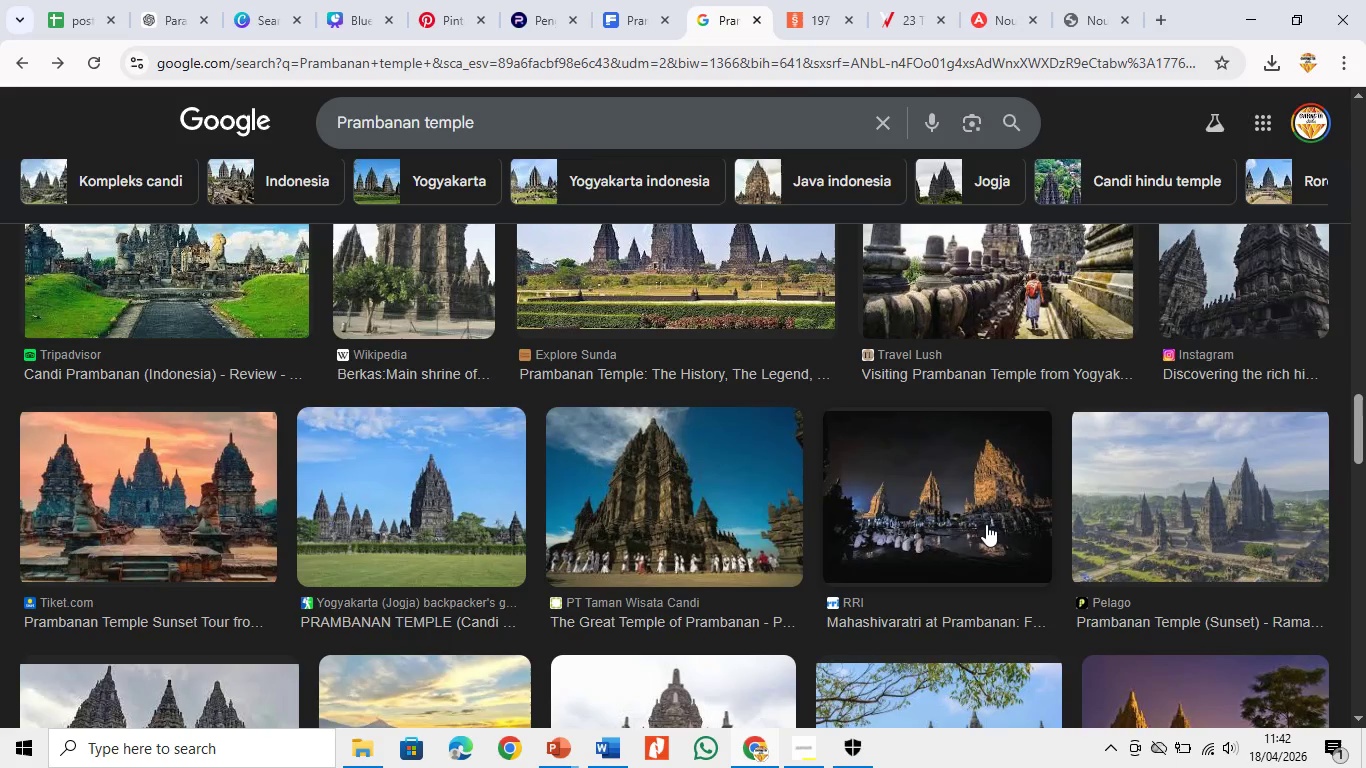 
scroll: coordinate [671, 555], scroll_direction: down, amount: 11.0
 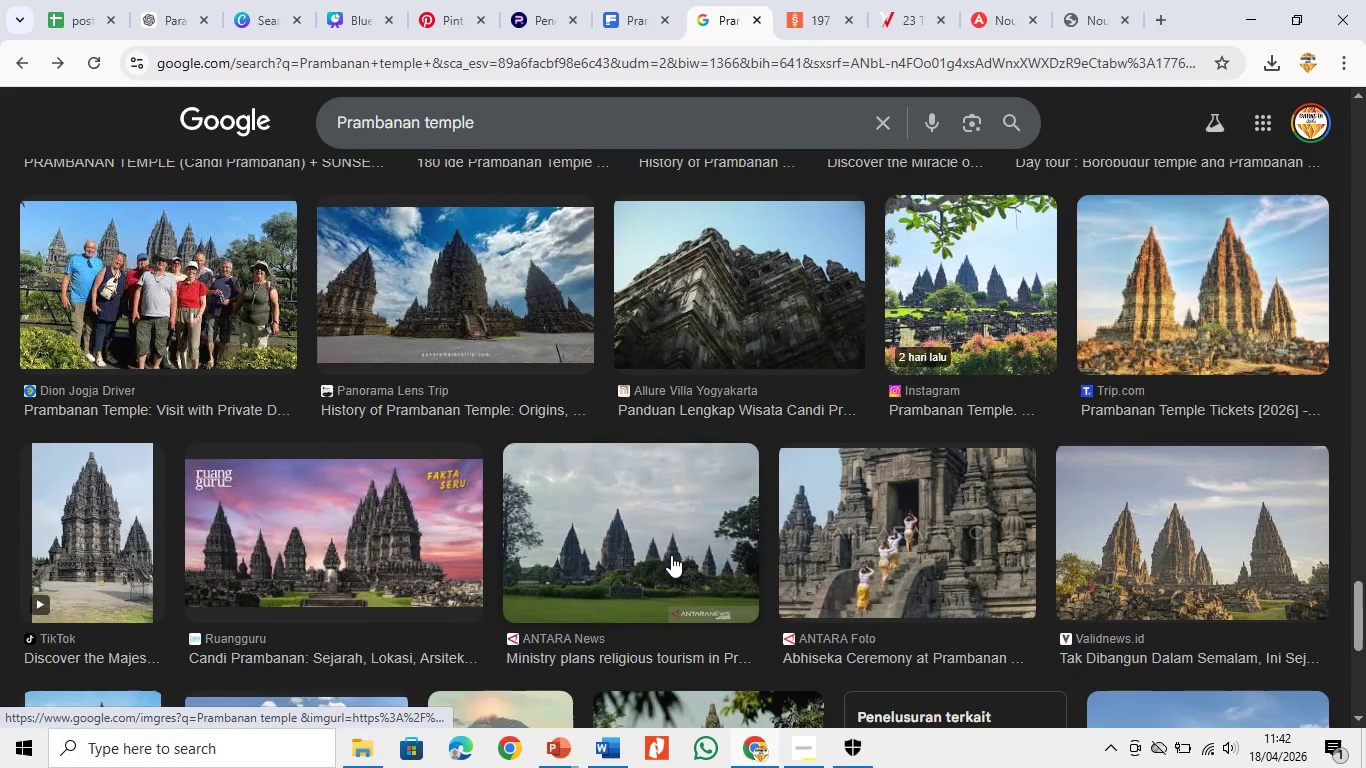 
scroll: coordinate [680, 571], scroll_direction: up, amount: 14.0
 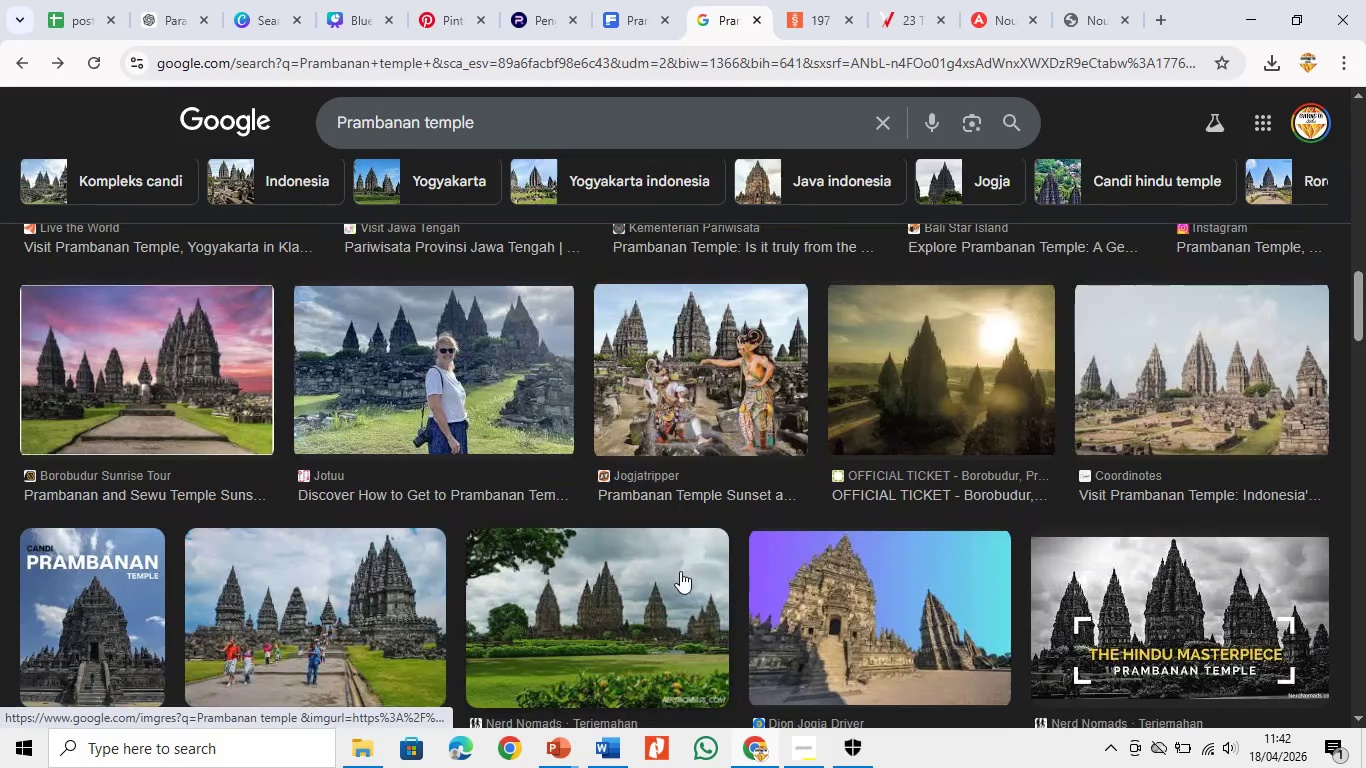 
left_click([1258, 435])
 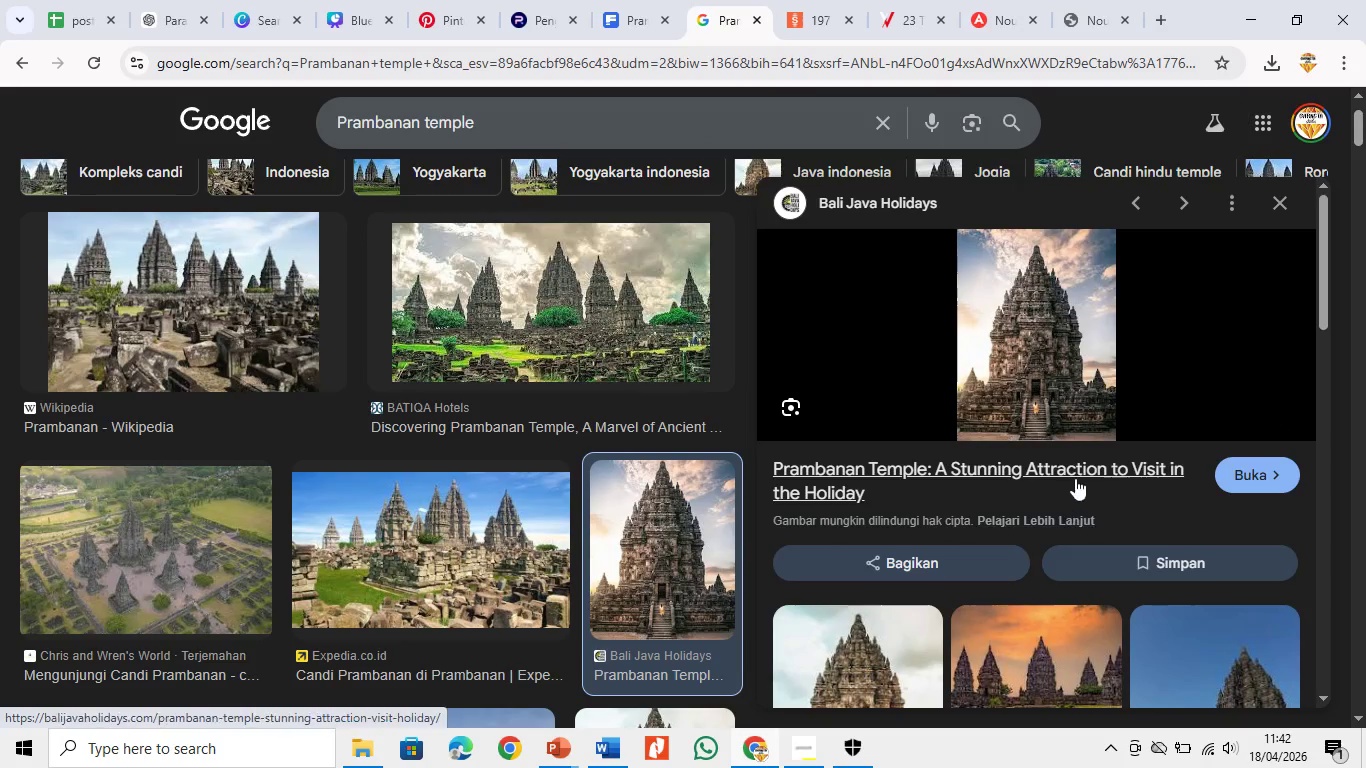 
left_click([1085, 464])
 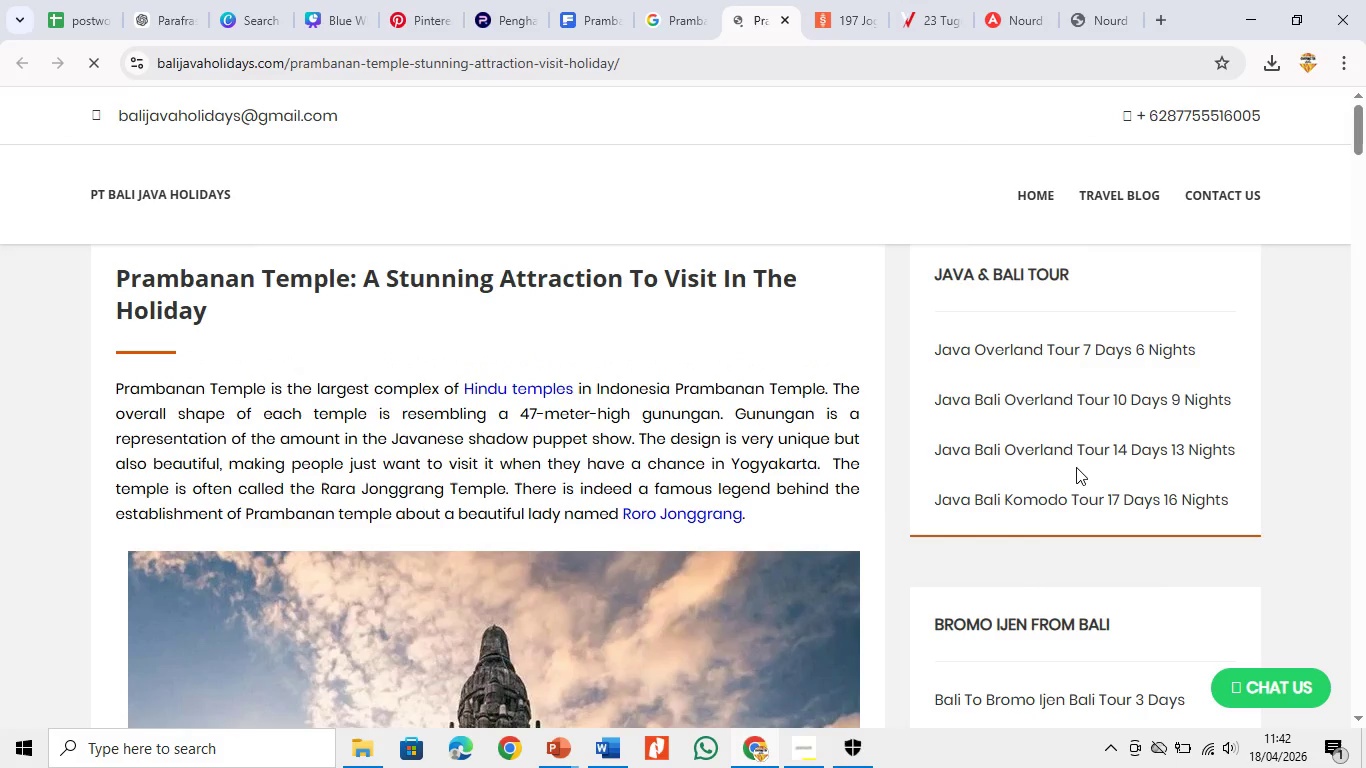 
wait(7.59)
 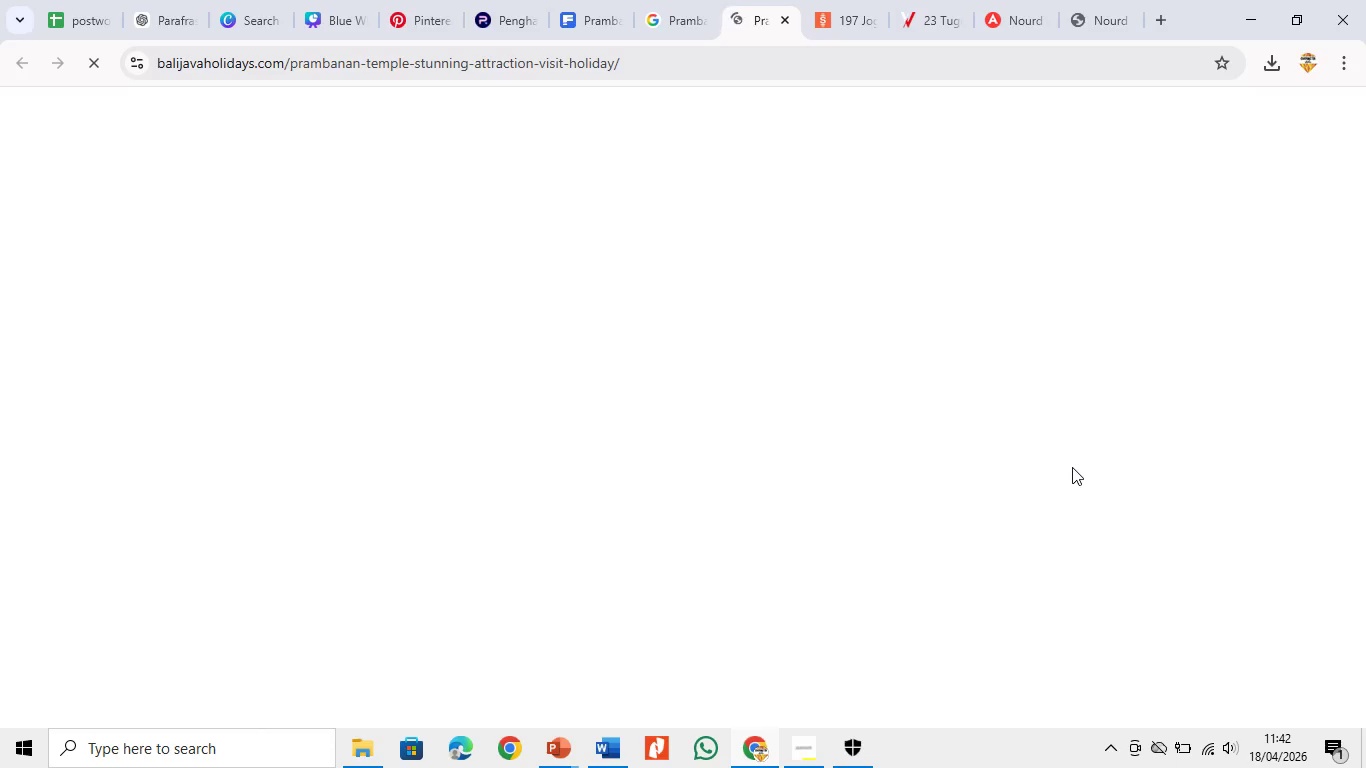 
scroll: coordinate [540, 542], scroll_direction: down, amount: 3.0
 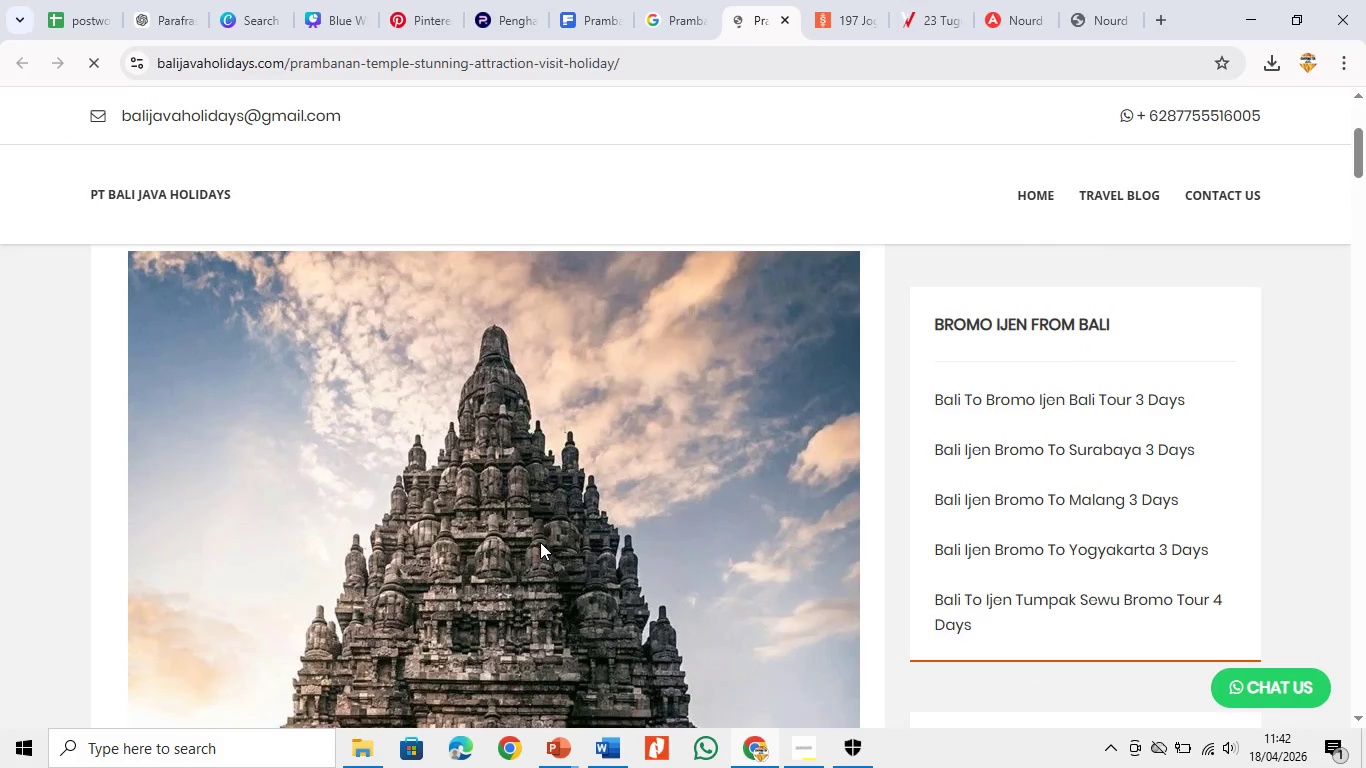 
right_click([540, 542])
 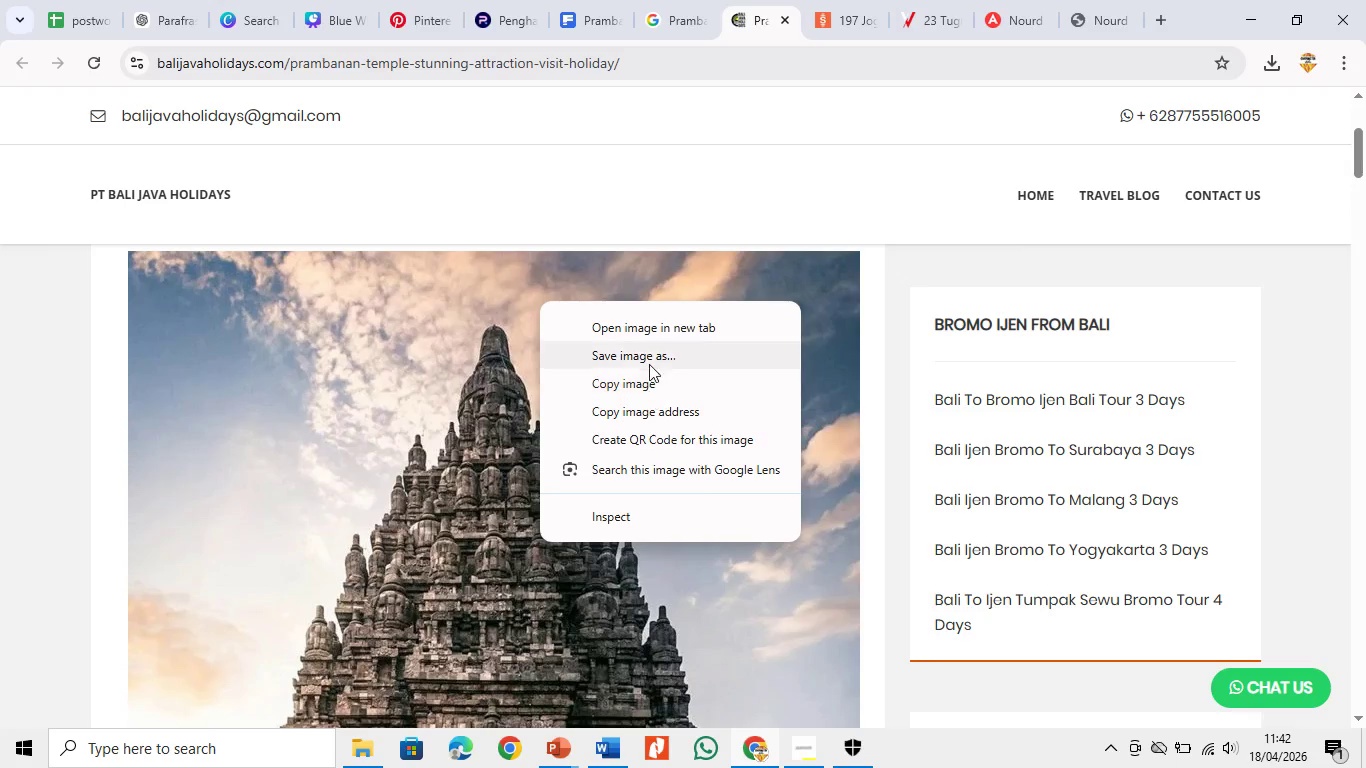 
left_click([649, 363])
 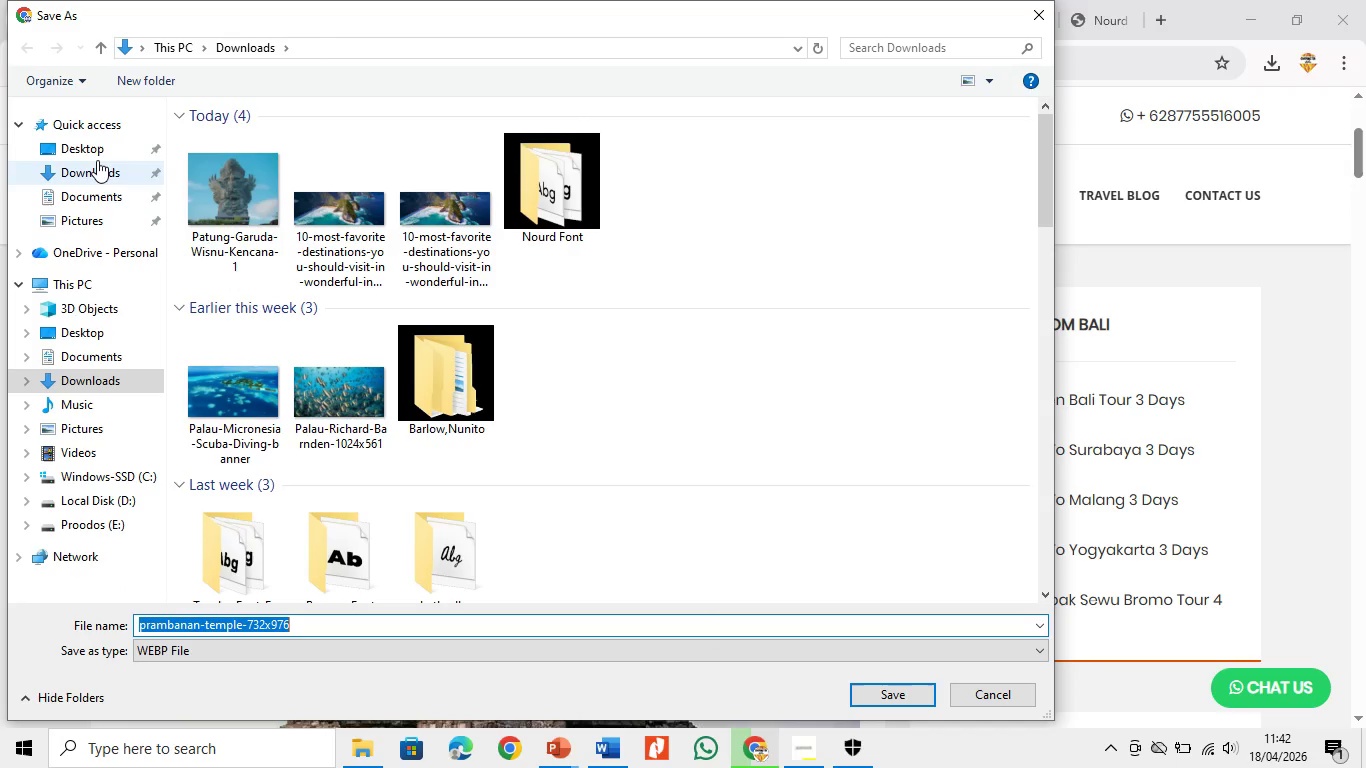 
left_click([101, 174])
 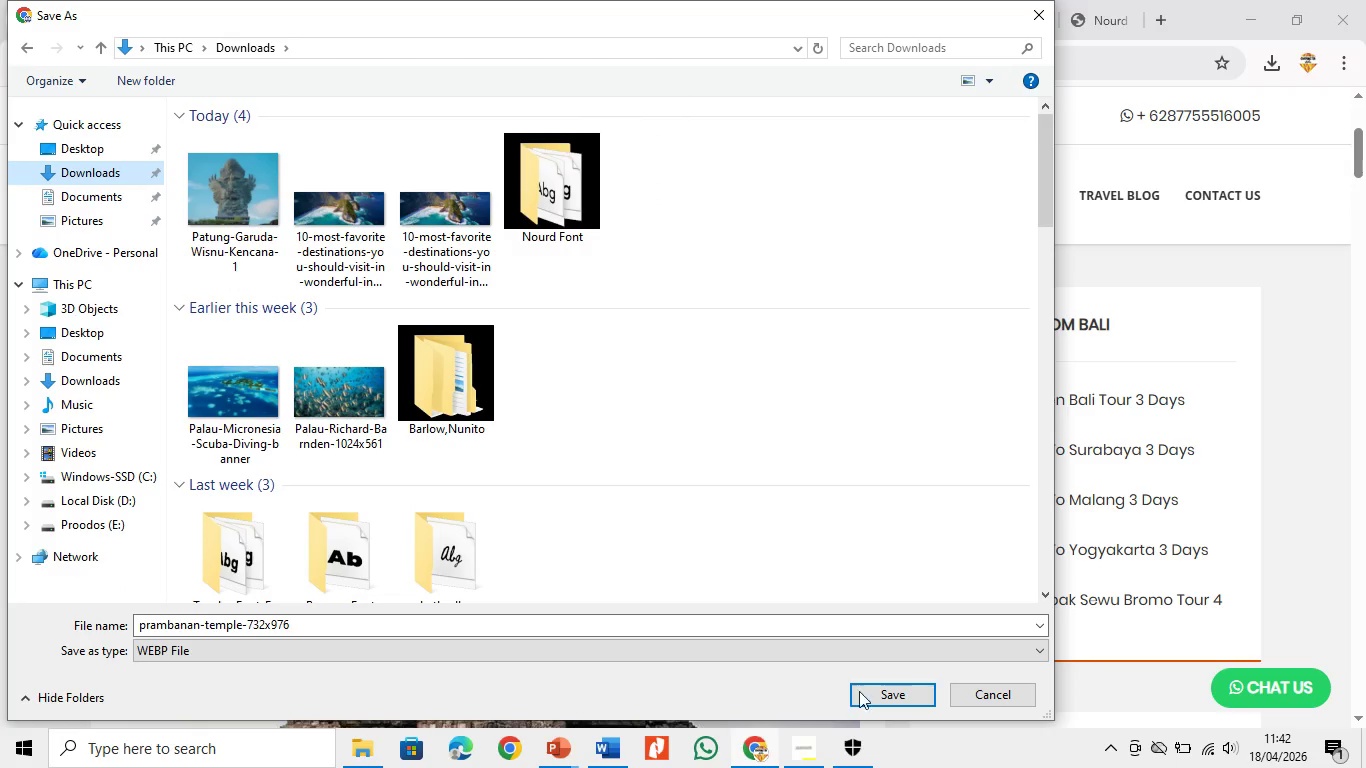 
left_click([876, 700])
 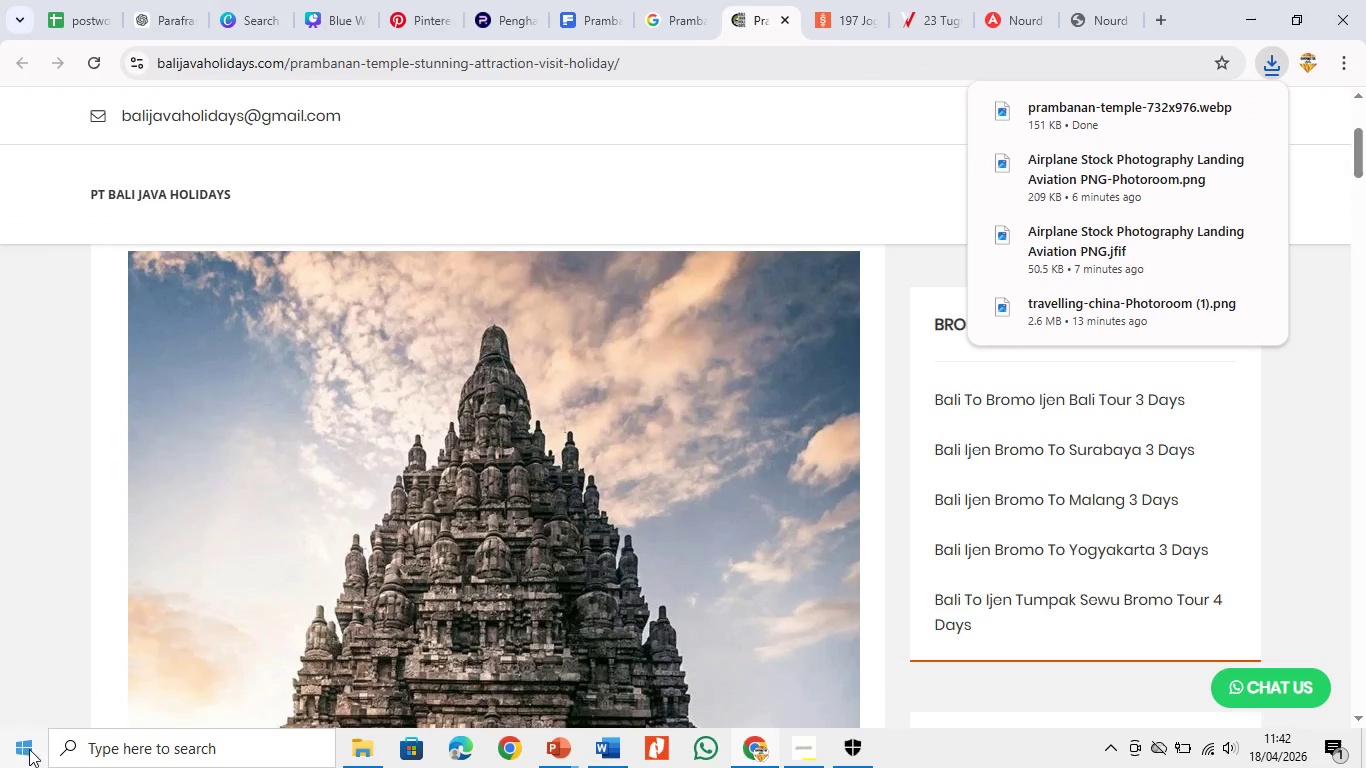 
left_click([523, 0])
 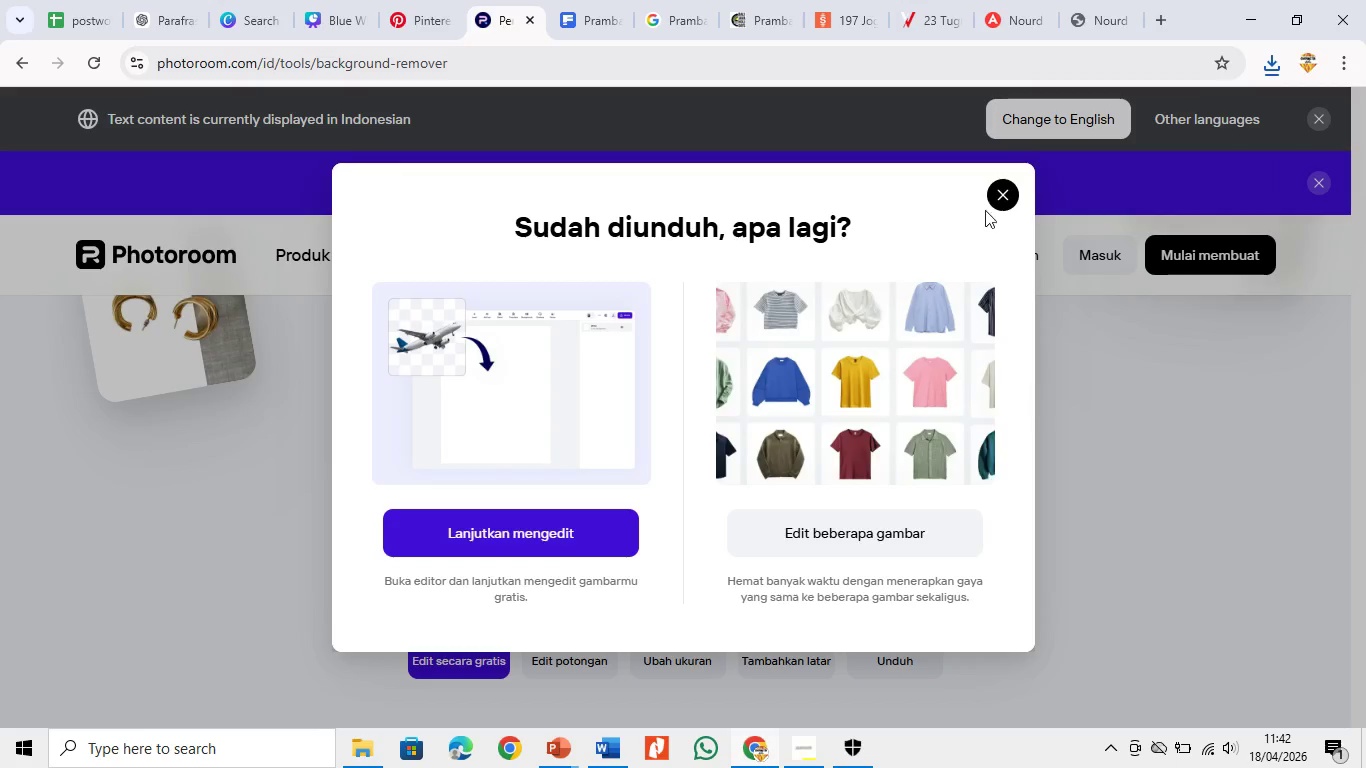 
left_click([1005, 202])
 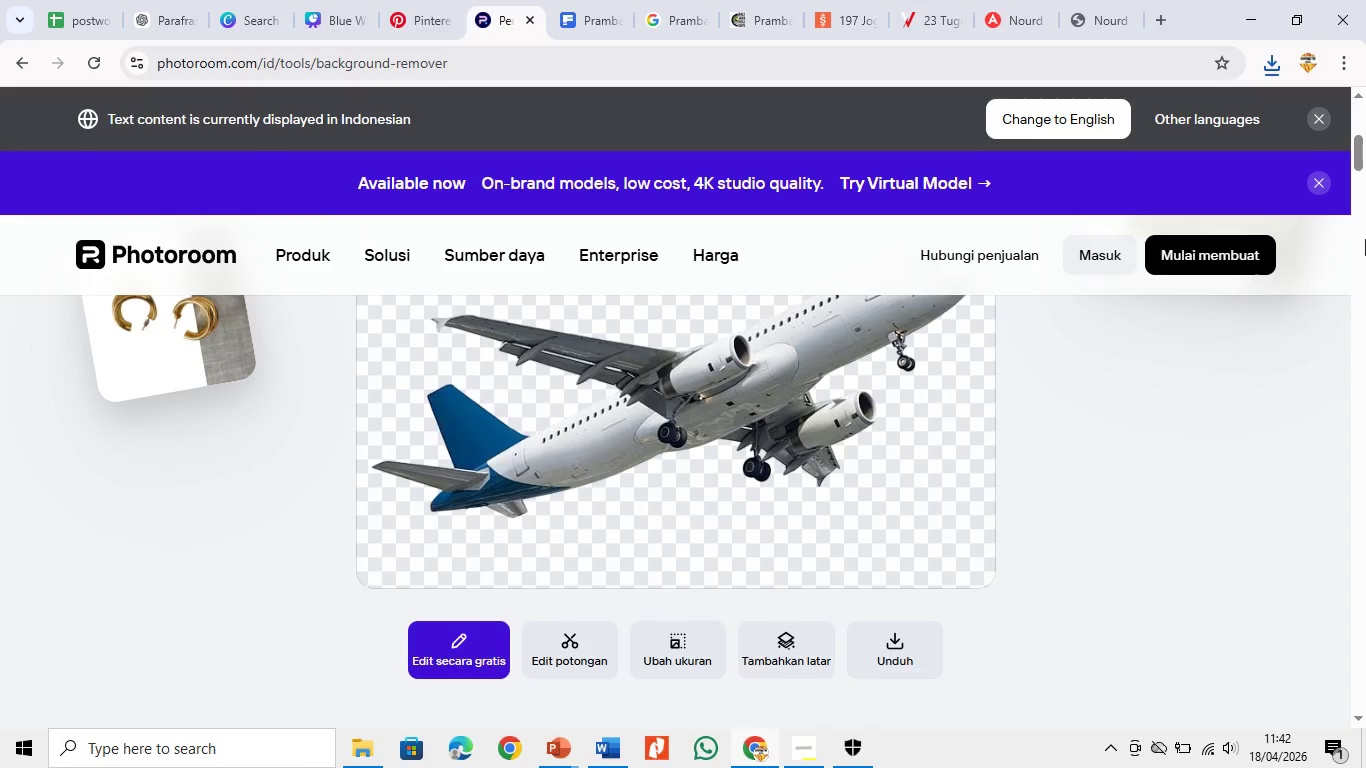 
left_click_drag(start_coordinate=[1365, 153], to_coordinate=[1365, 128])
 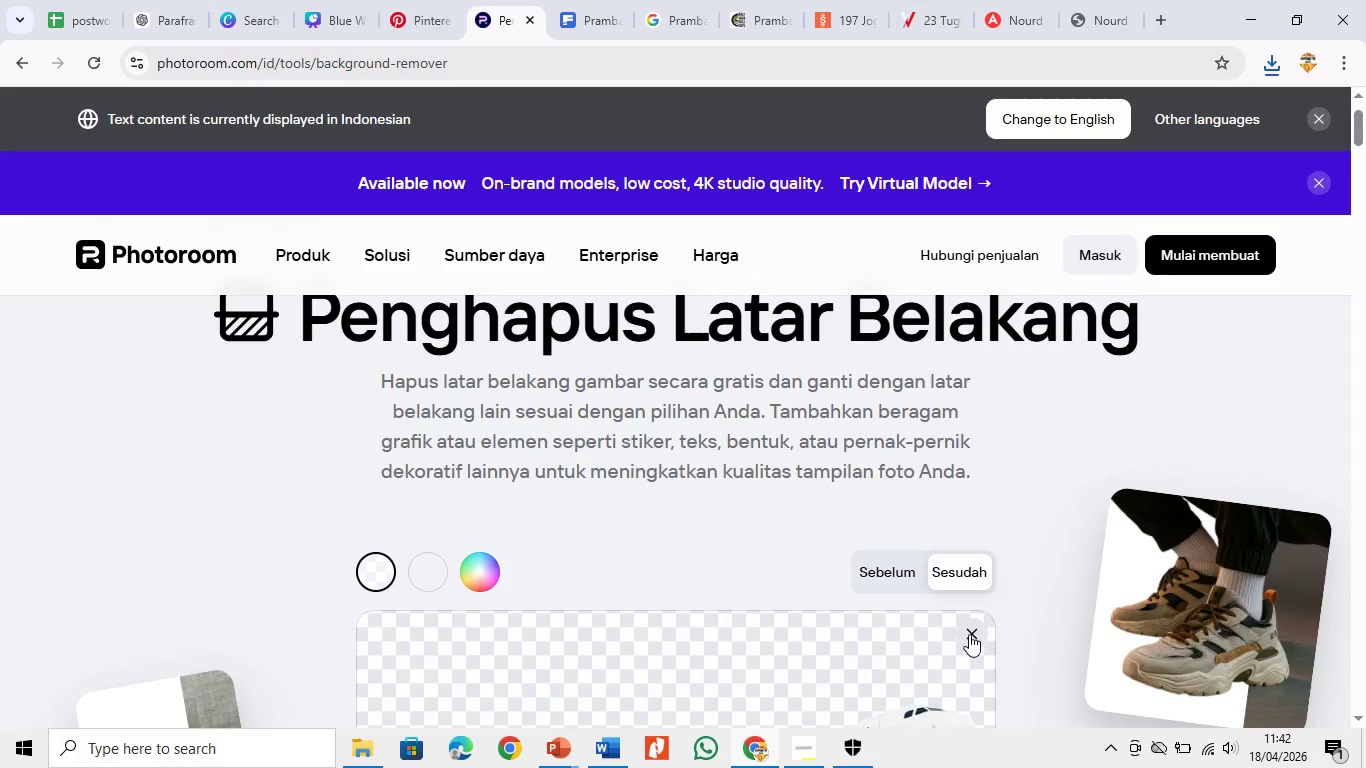 
left_click([971, 633])
 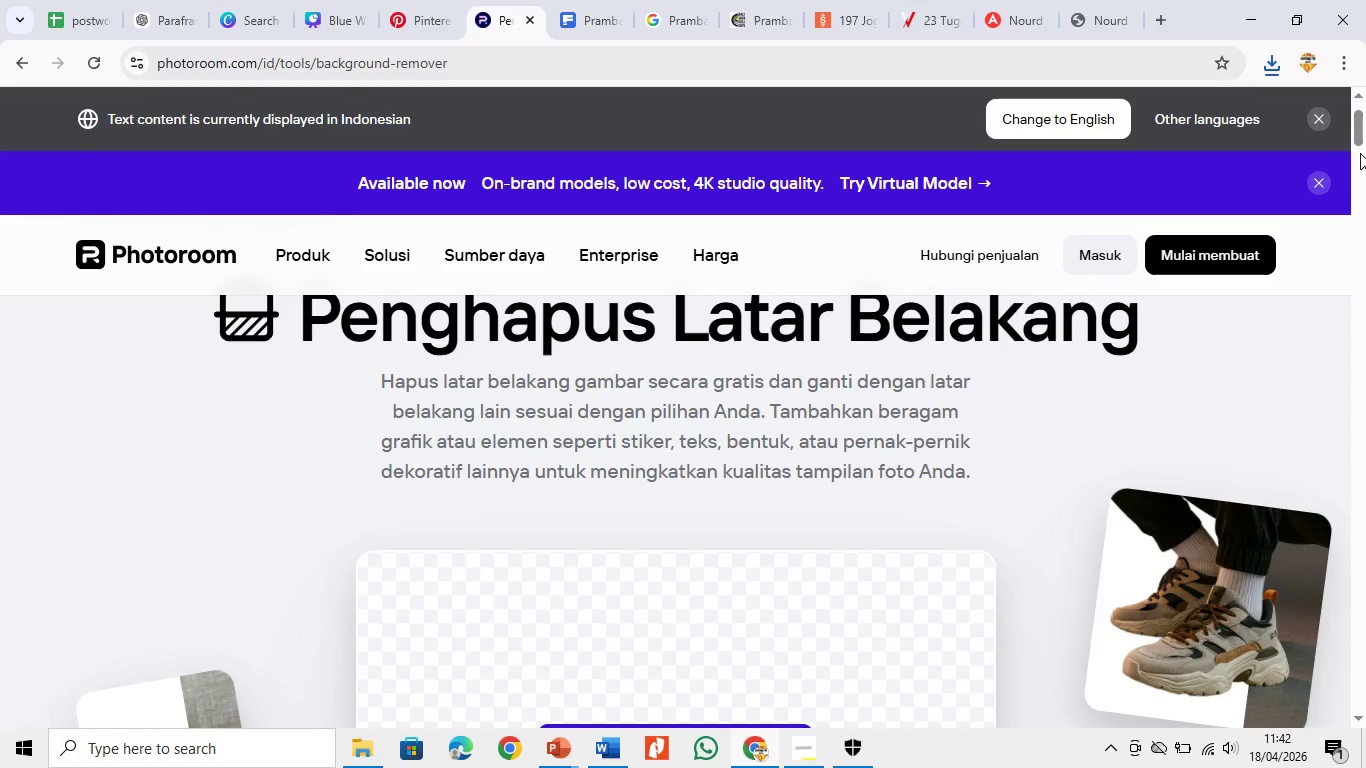 
left_click_drag(start_coordinate=[1365, 130], to_coordinate=[1365, 149])
 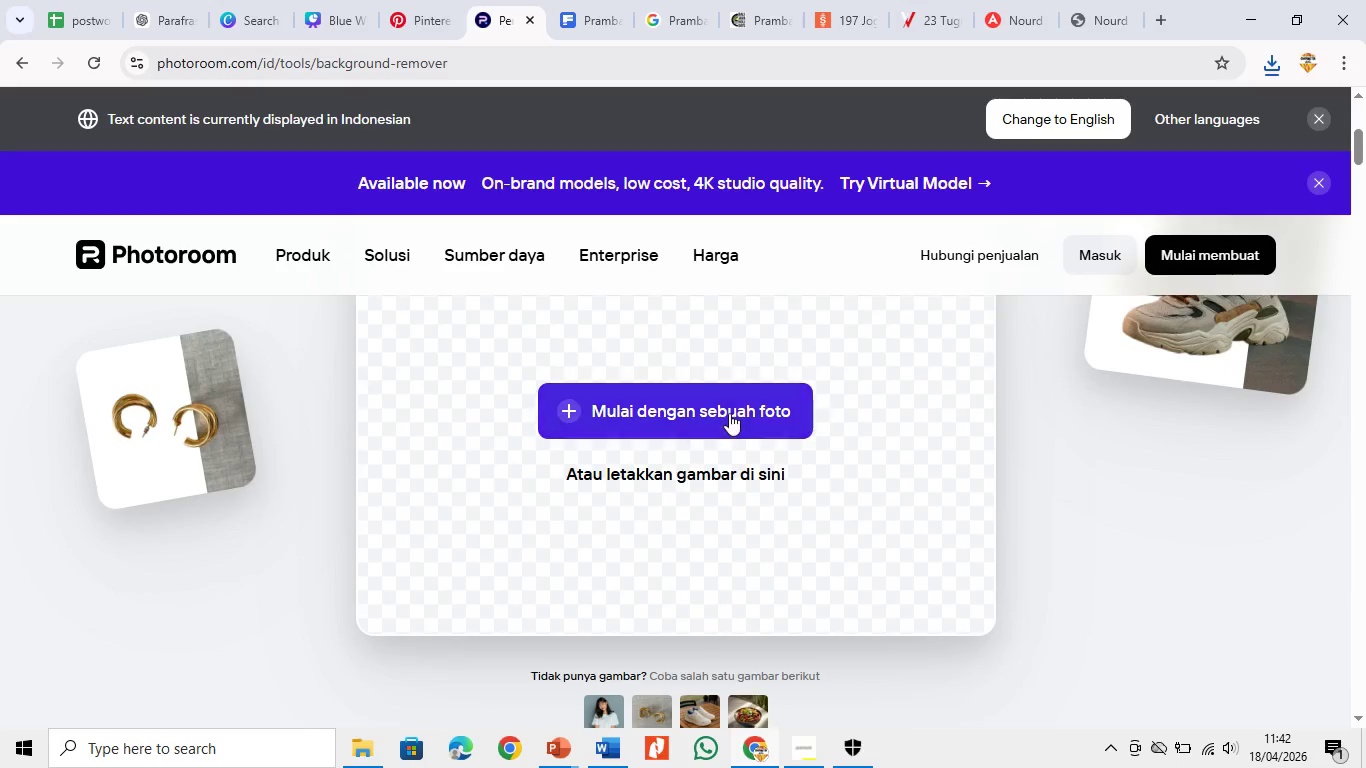 
left_click([729, 413])
 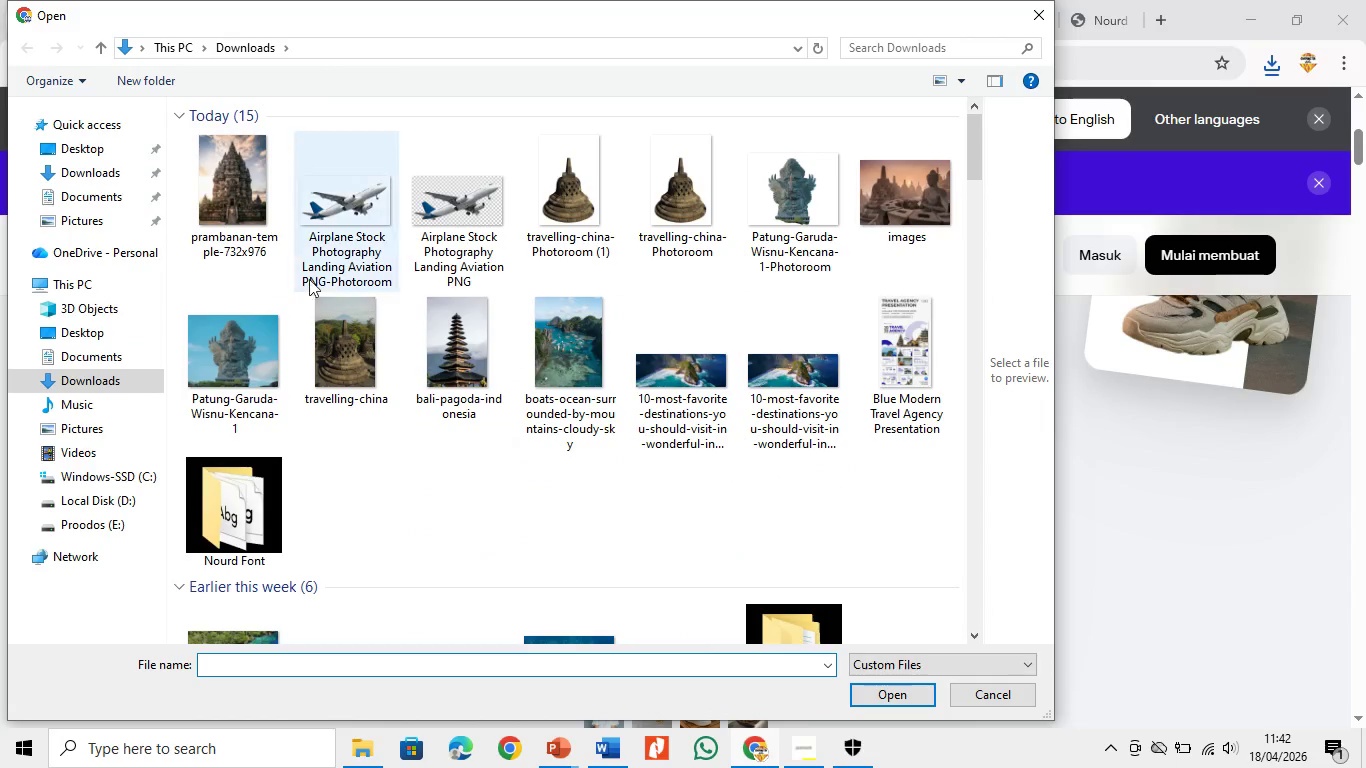 
double_click([263, 237])
 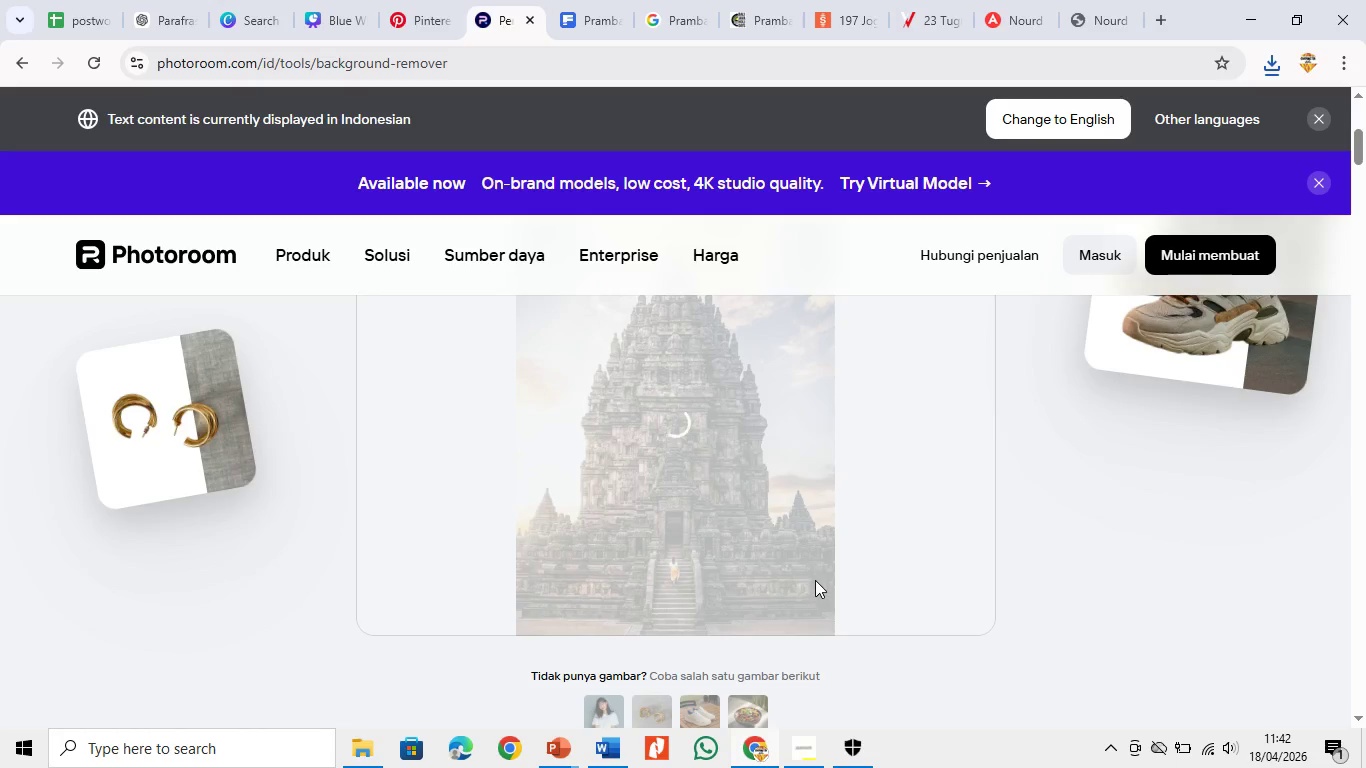 
wait(14.64)
 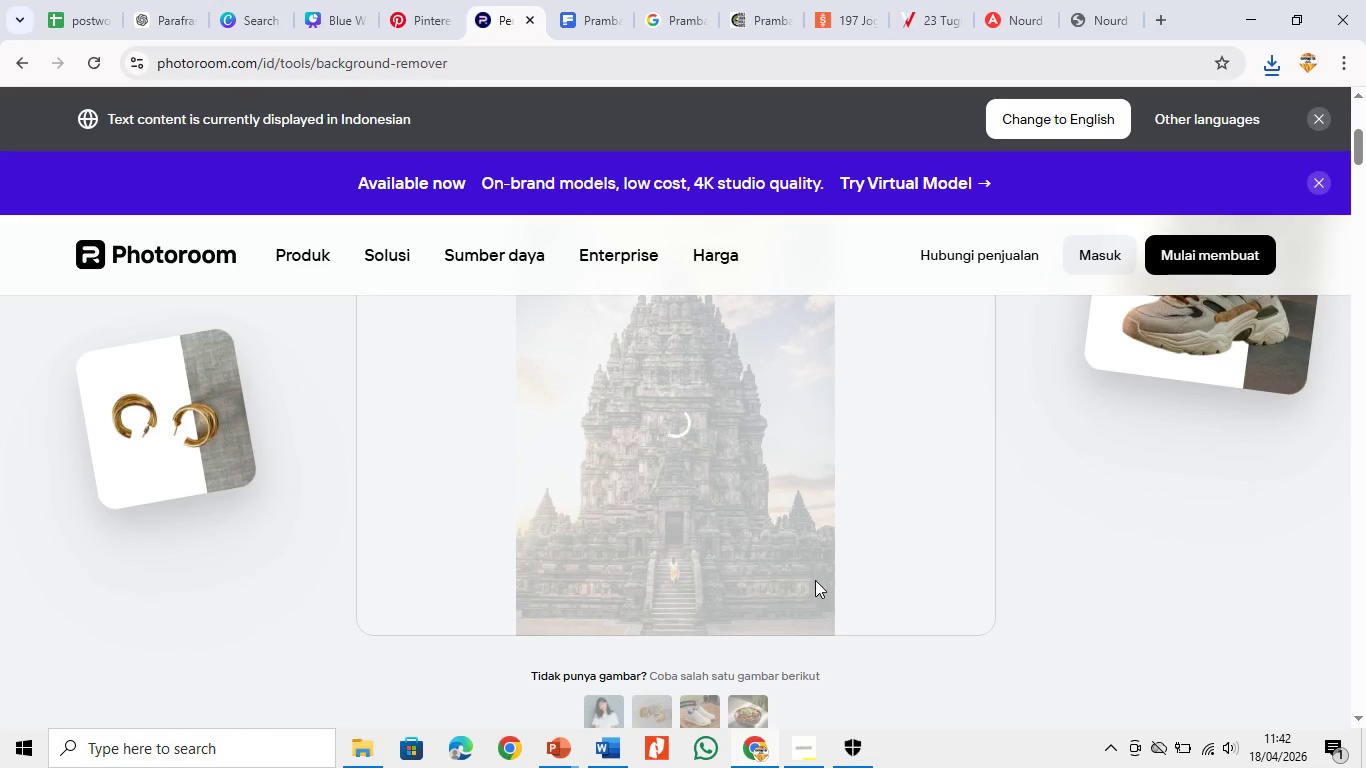 
left_click([556, 746])
 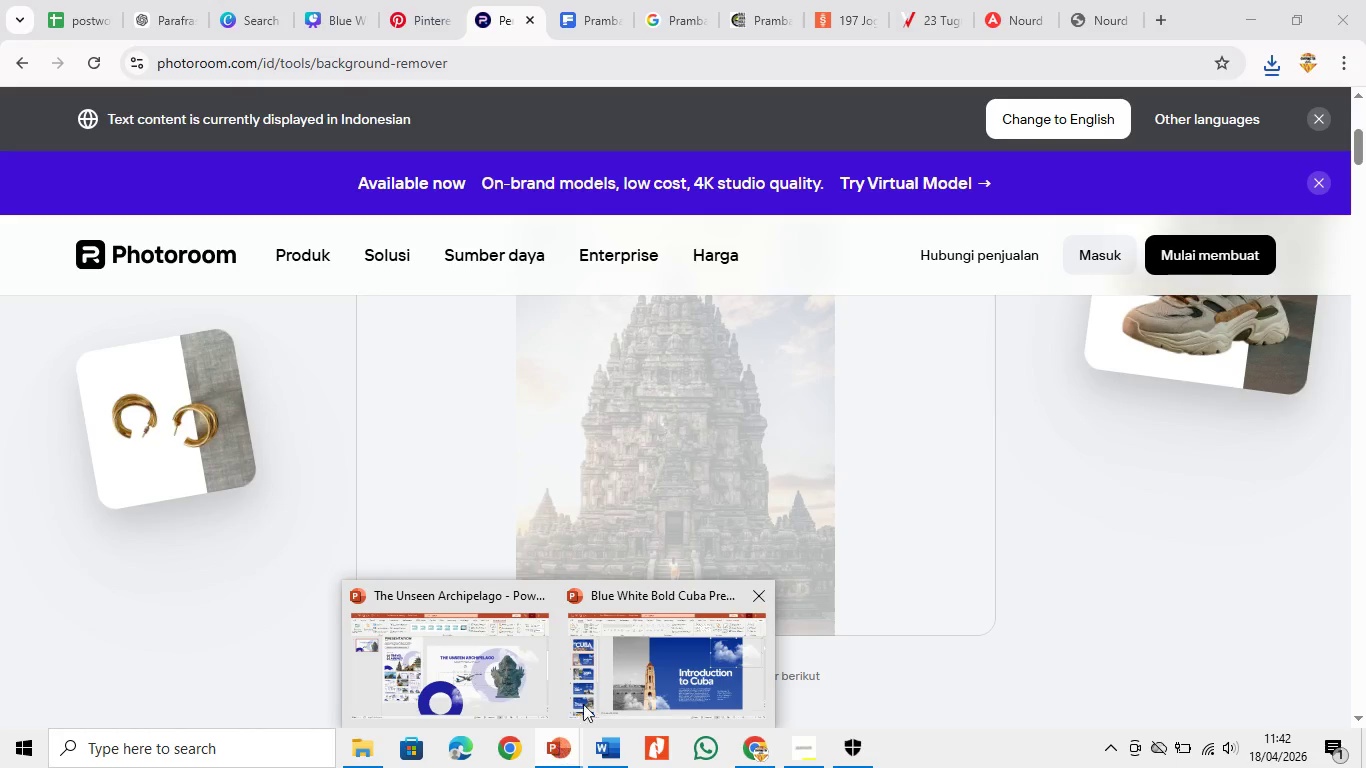 
left_click_drag(start_coordinate=[634, 633], to_coordinate=[488, 651])
 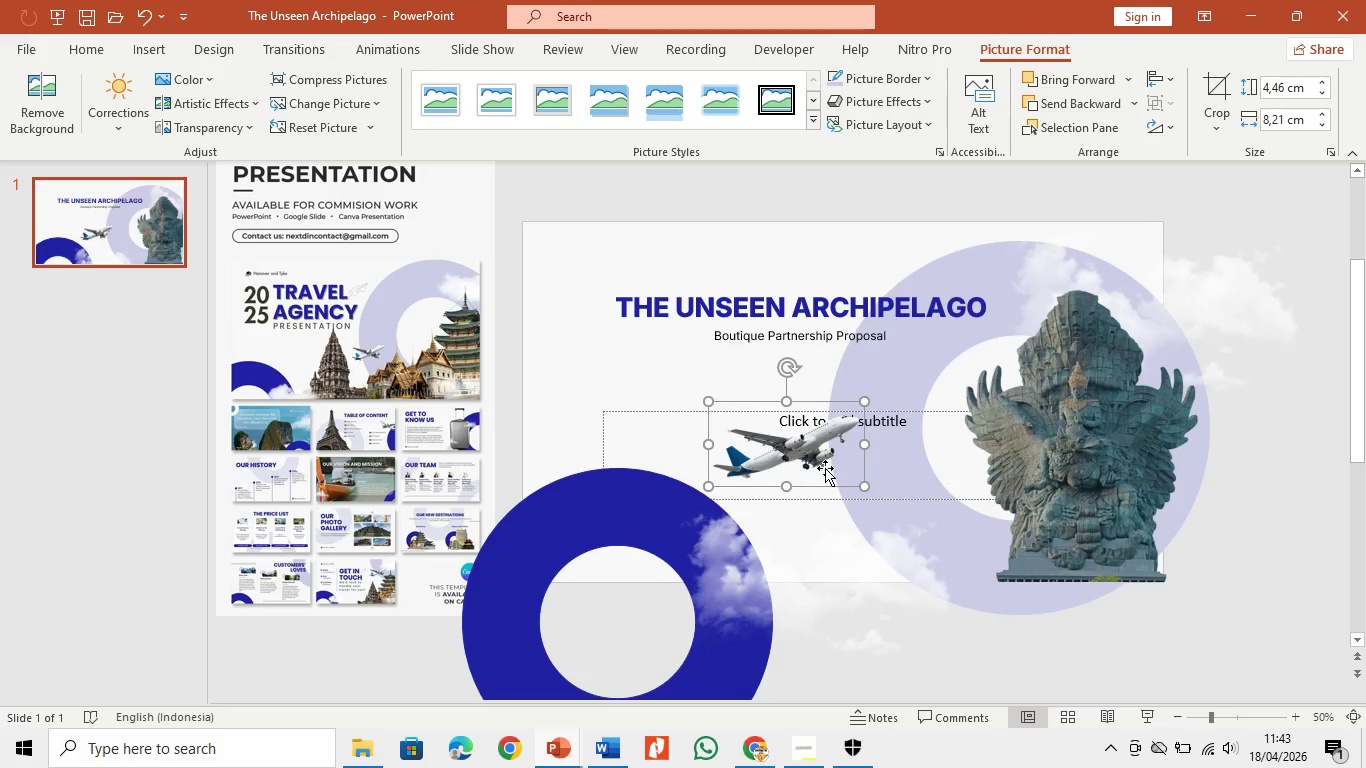 
left_click([842, 456])
 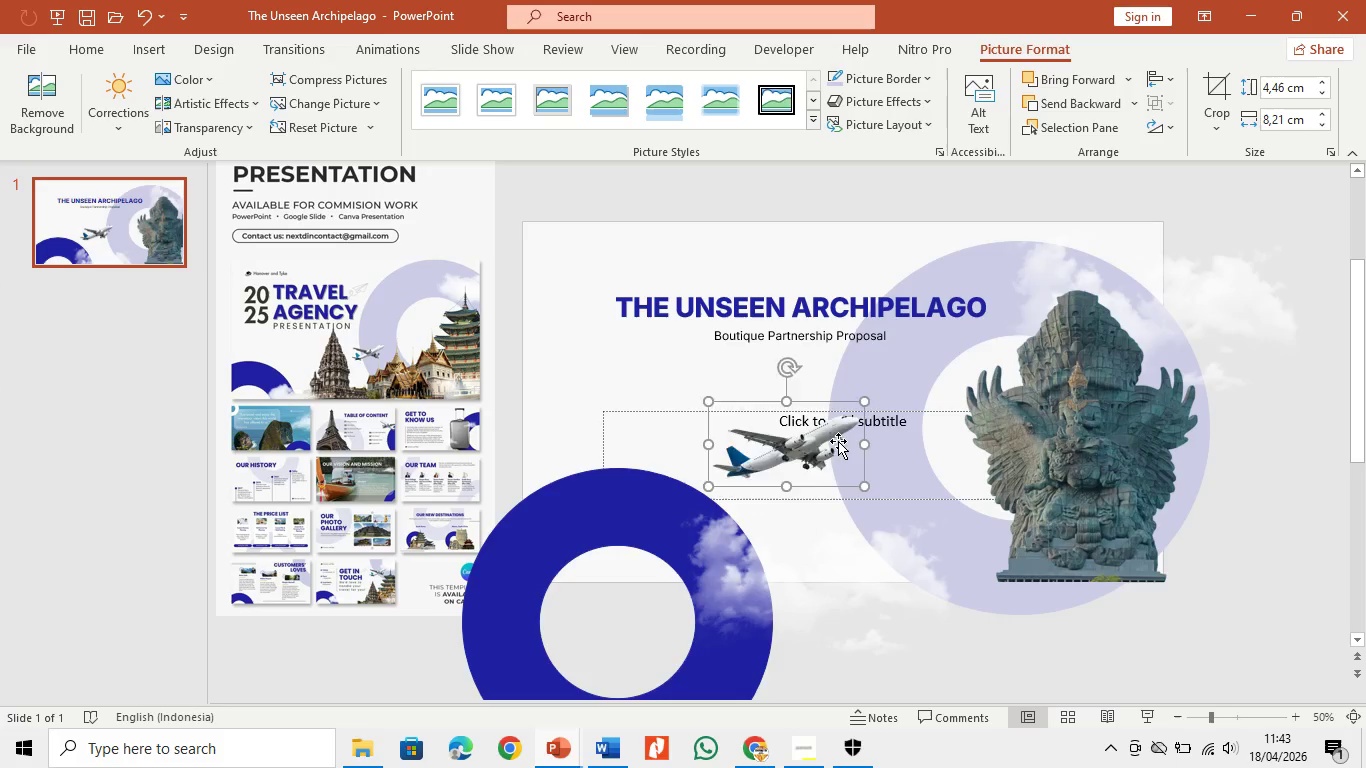 
key(Backspace)
 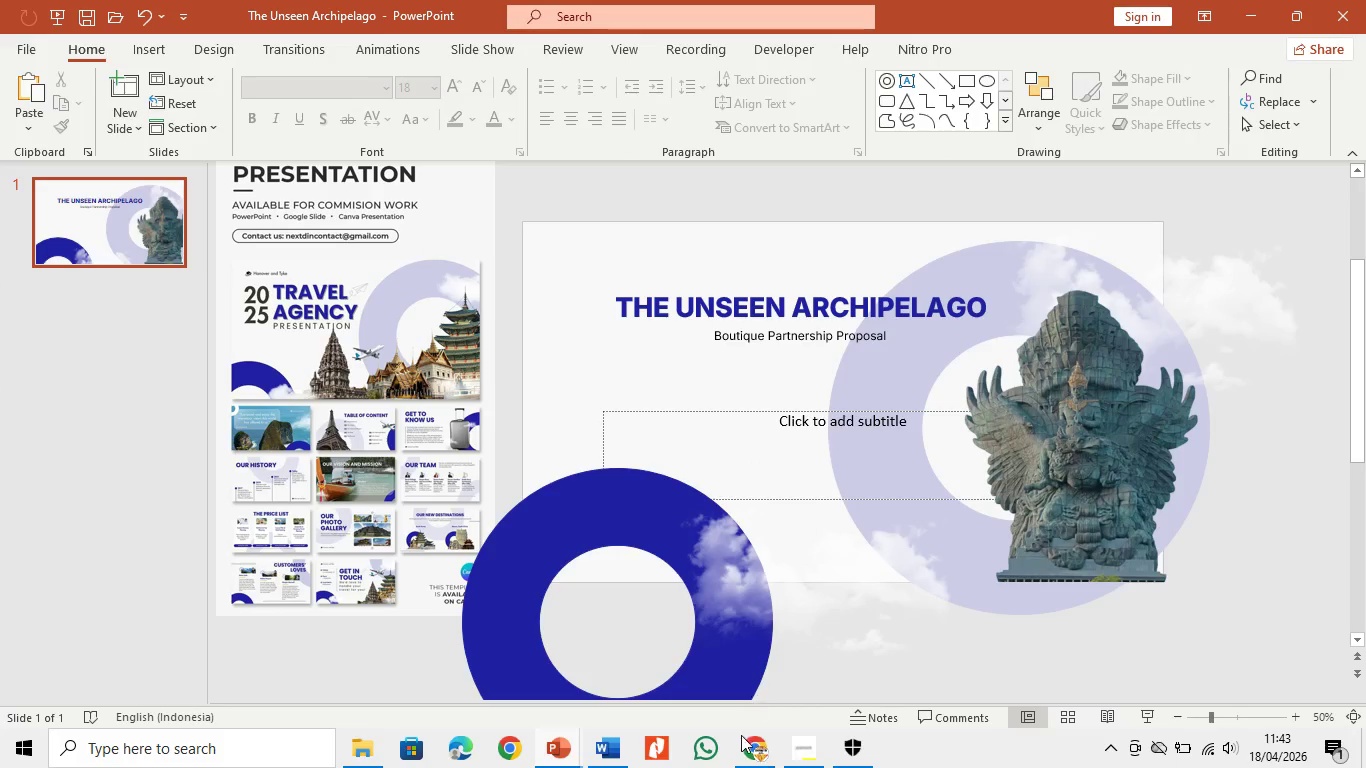 
left_click([611, 749])
 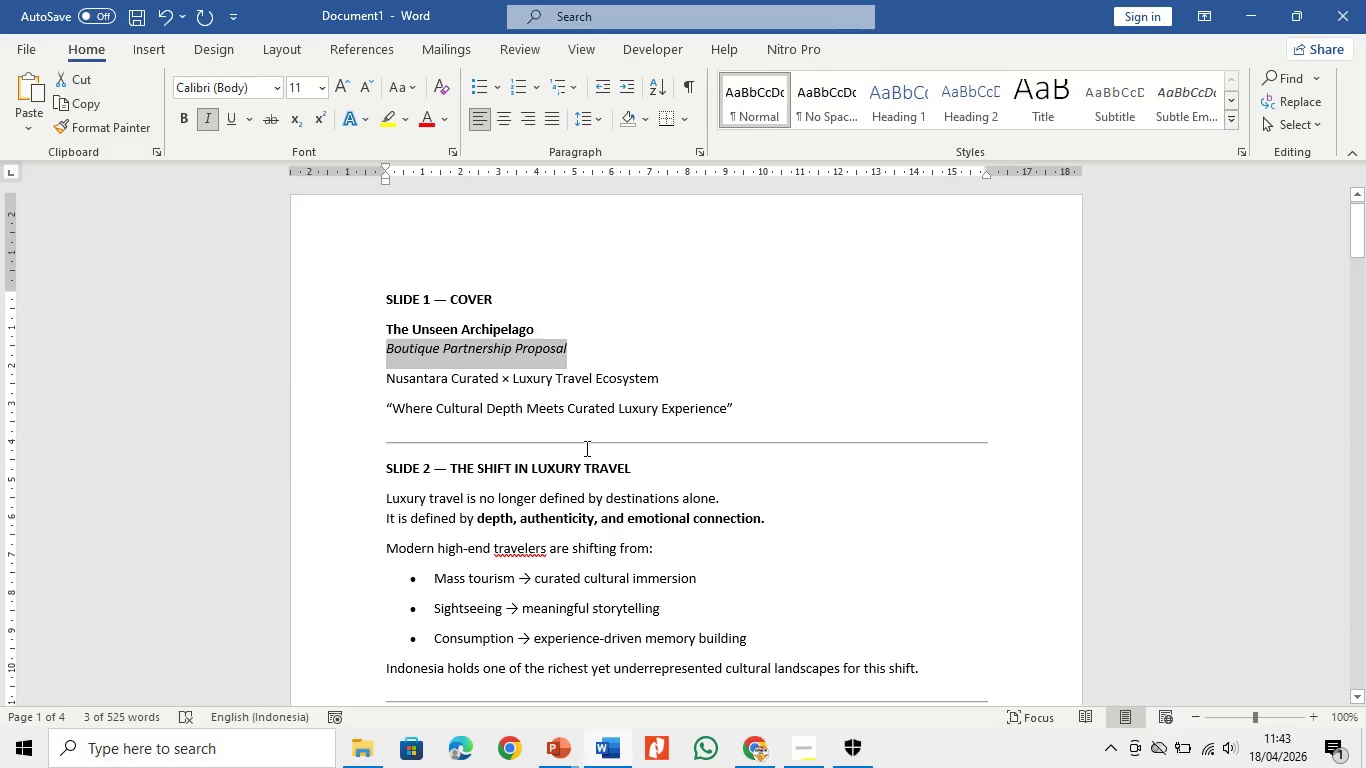 
left_click([603, 396])
 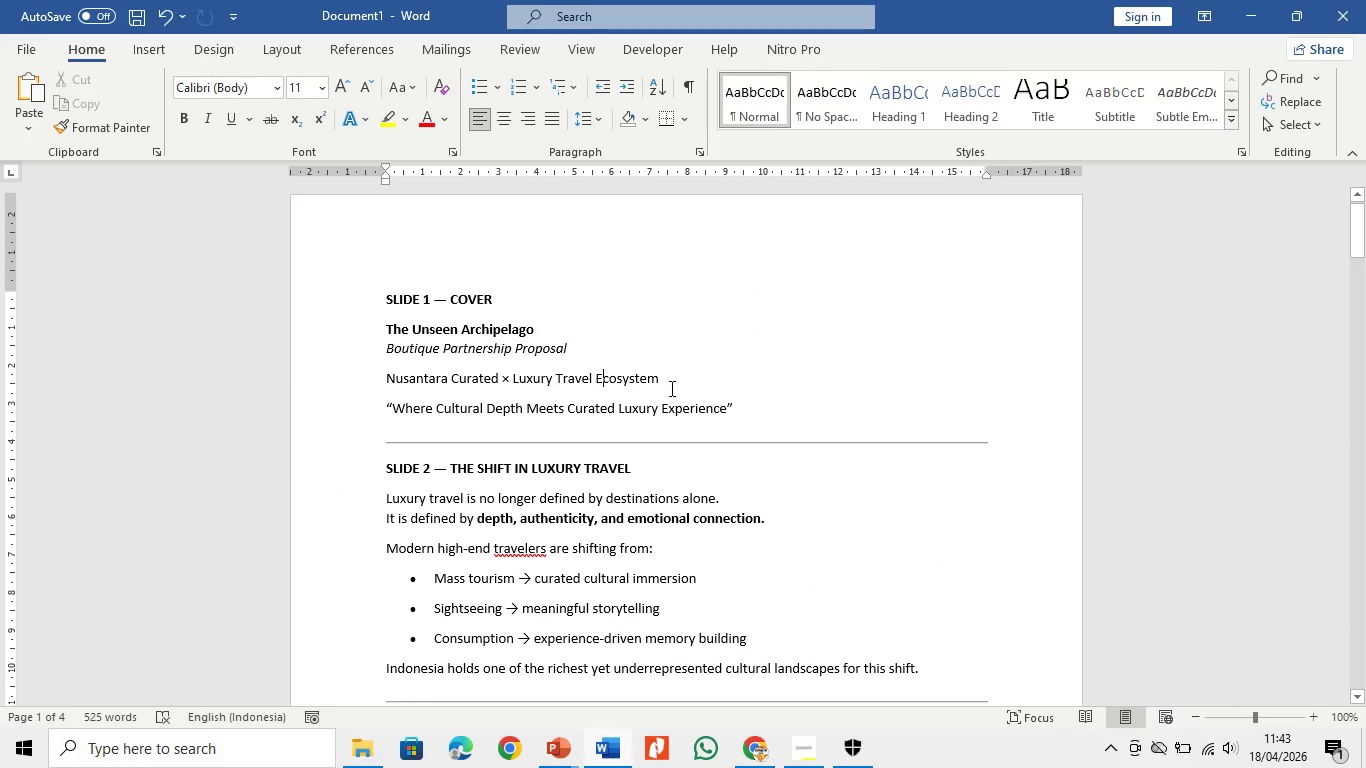 
left_click_drag(start_coordinate=[659, 381], to_coordinate=[356, 390])
 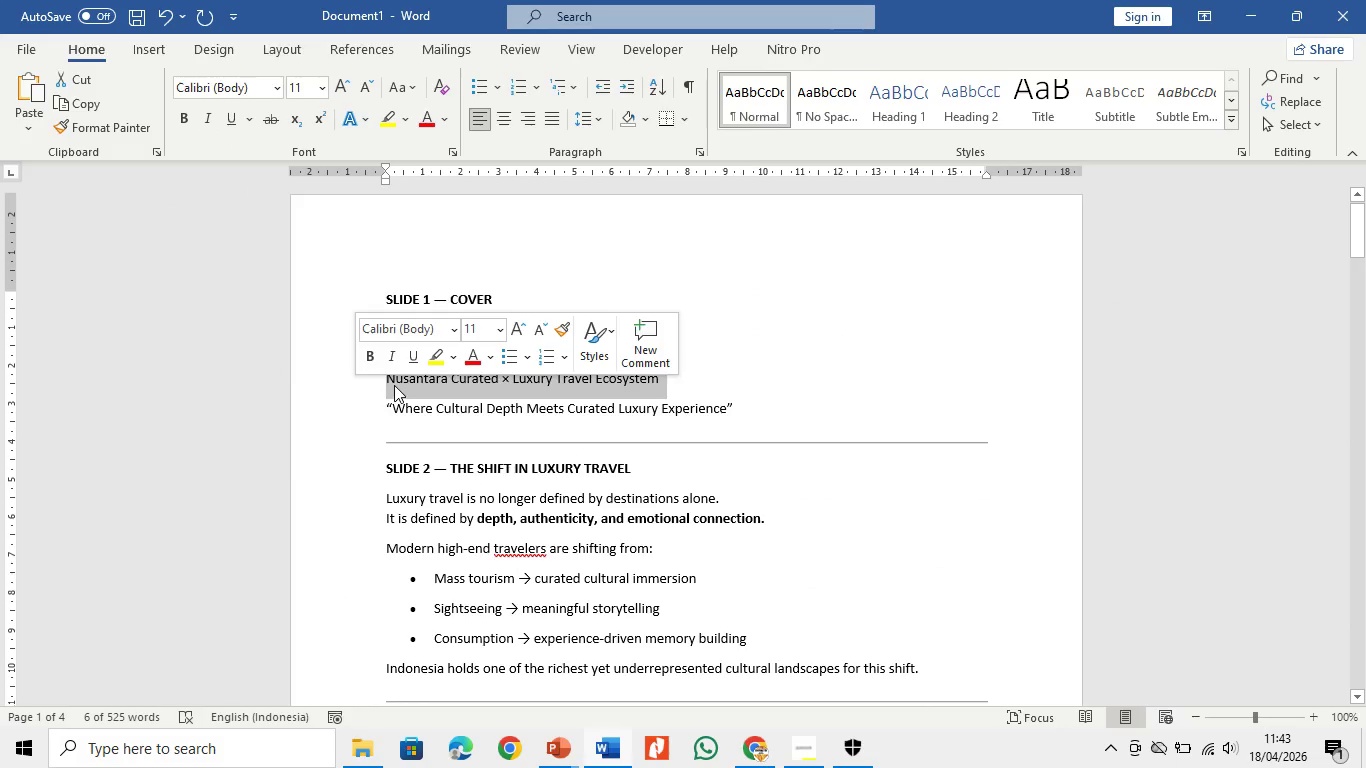 
right_click([394, 385])
 